 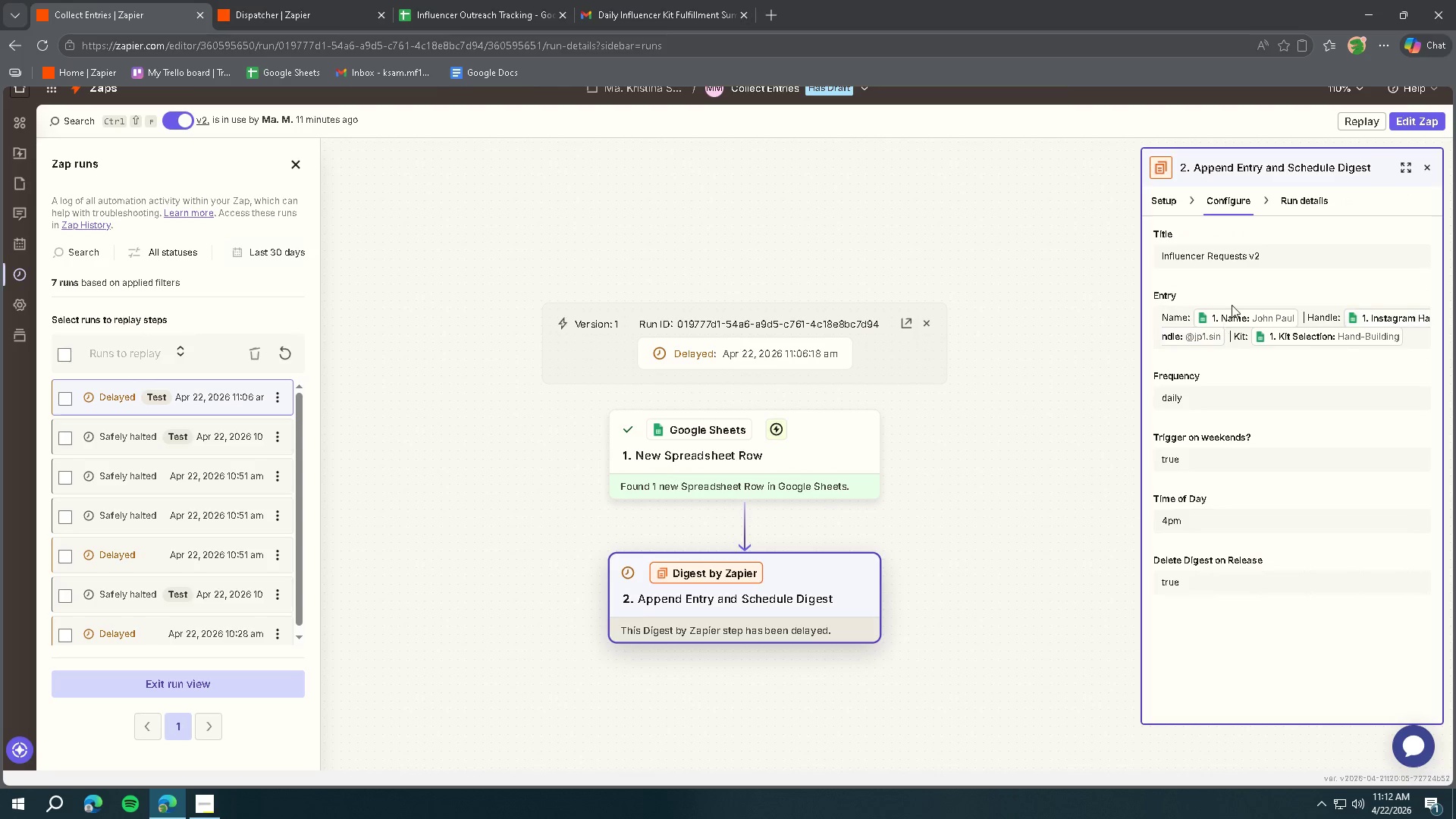 
left_click([803, 461])
 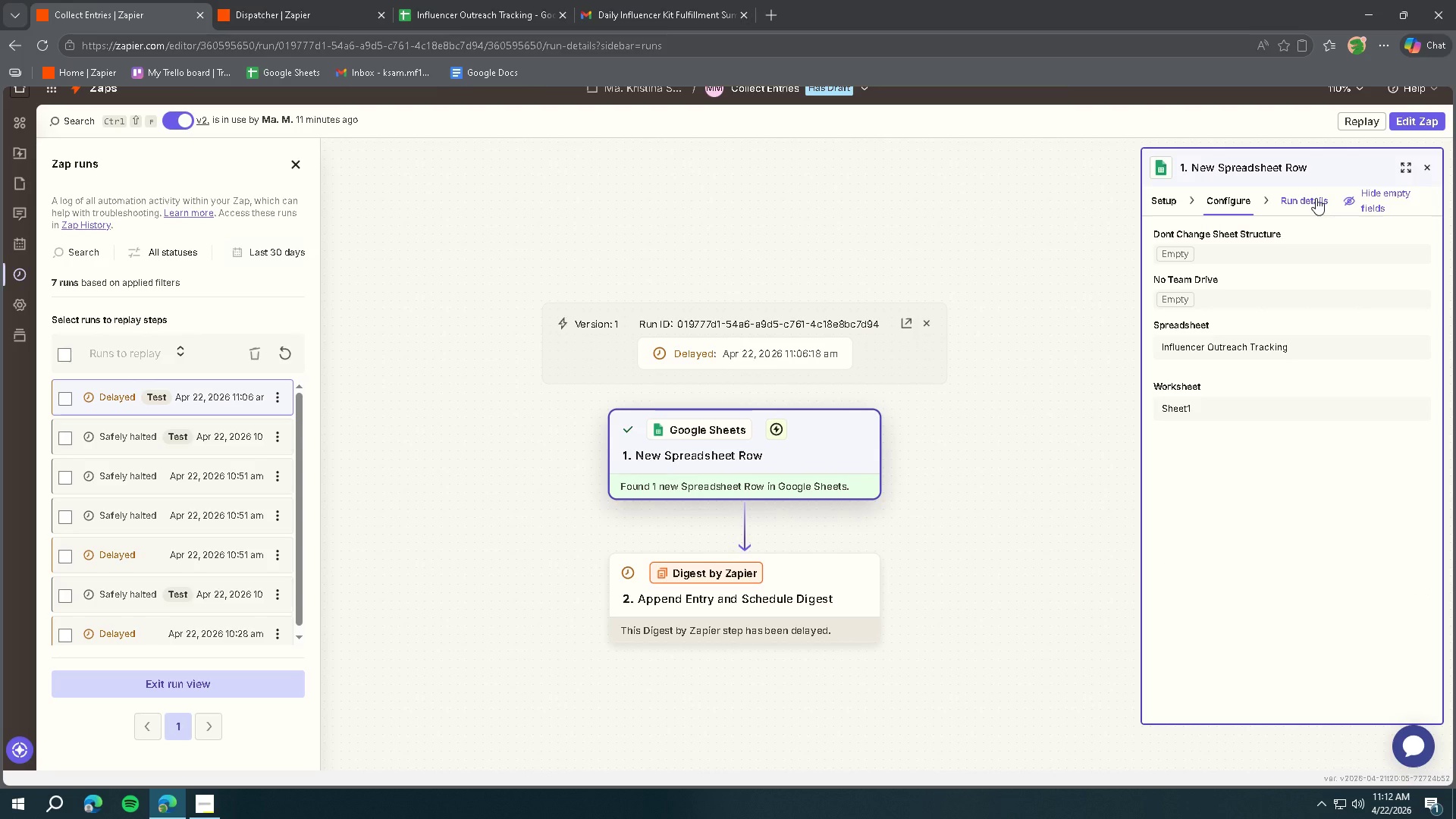 
left_click([1316, 198])
 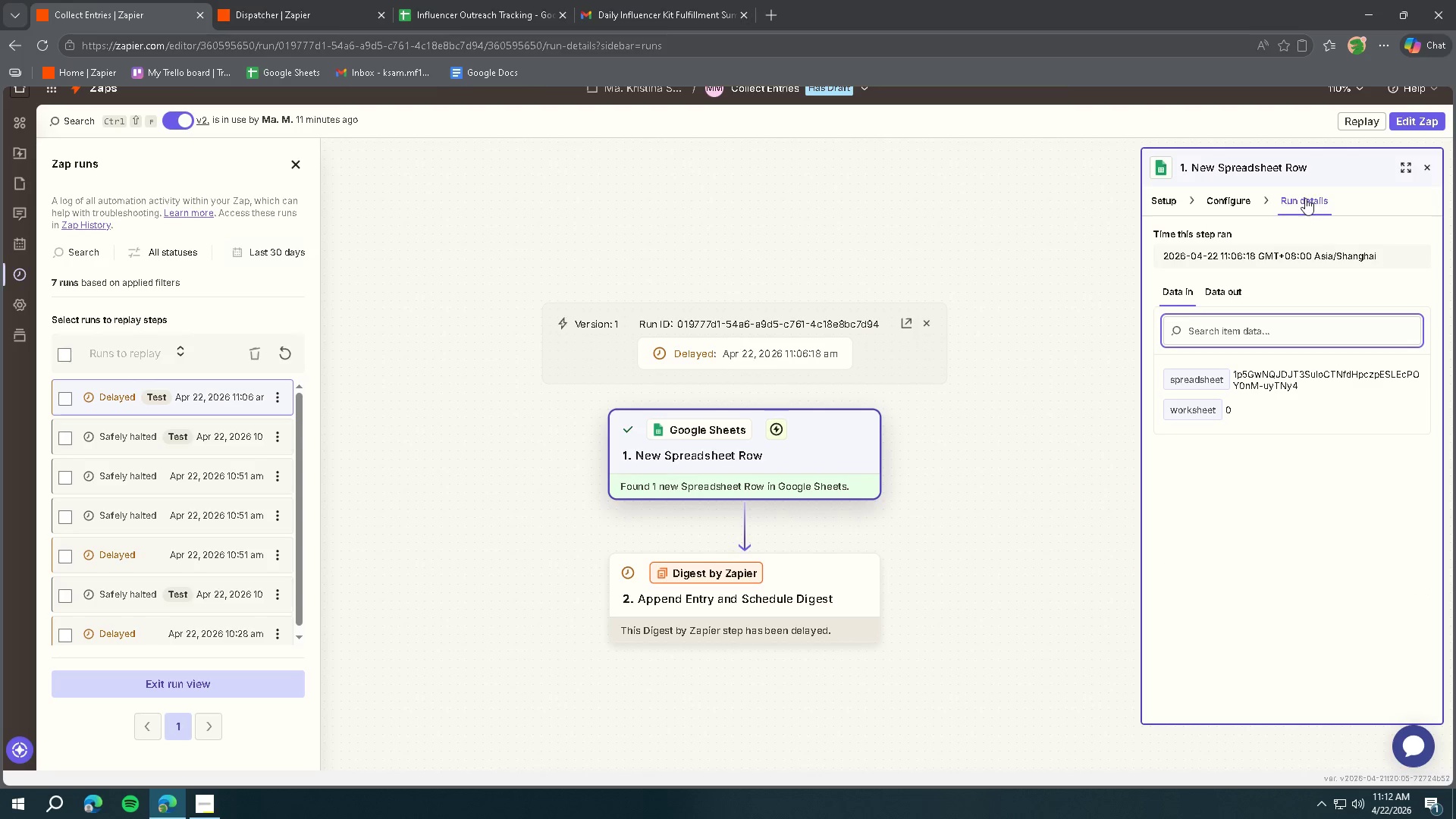 
left_click([1233, 195])
 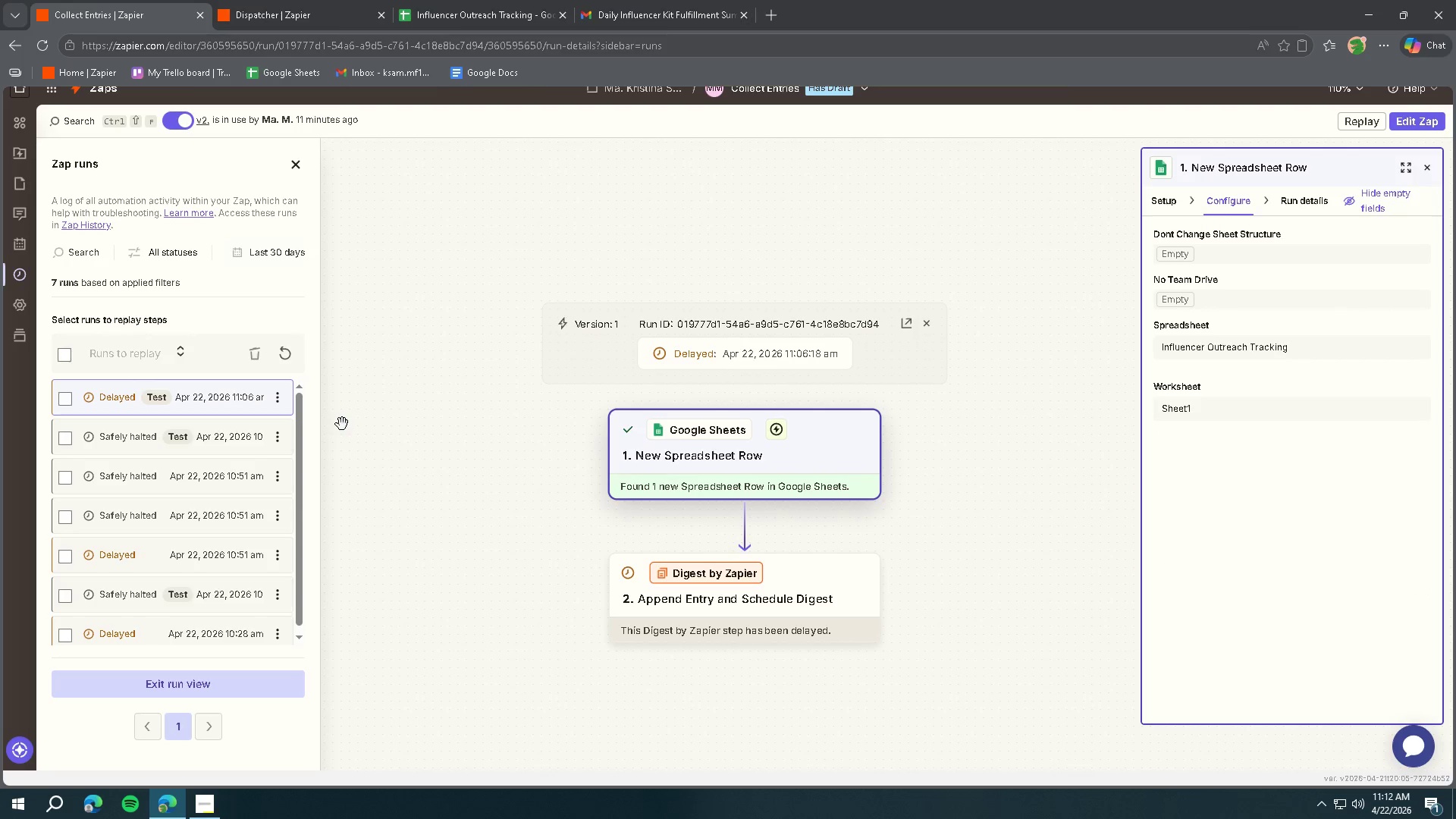 
left_click([280, 355])
 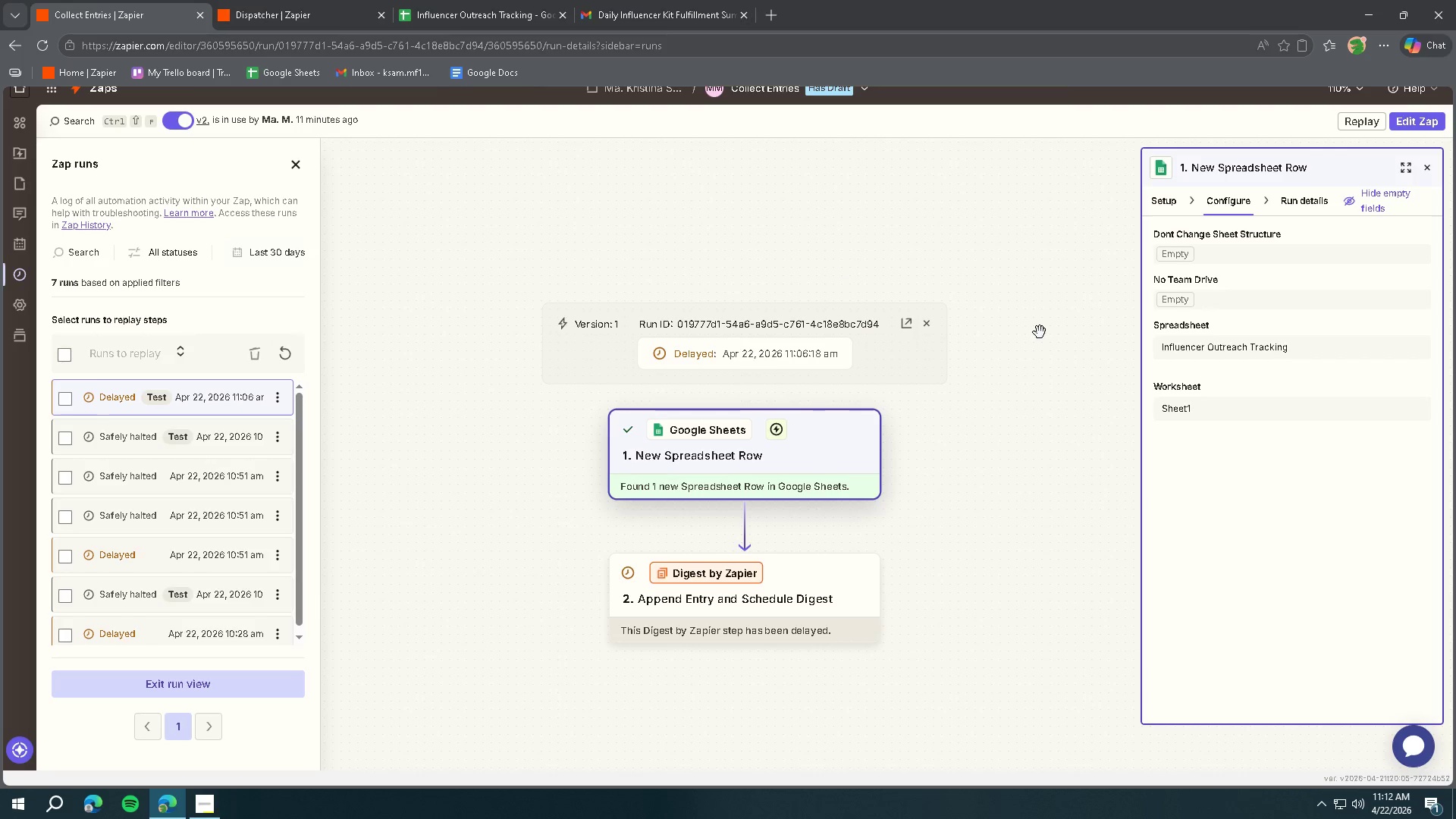 
left_click([1422, 124])
 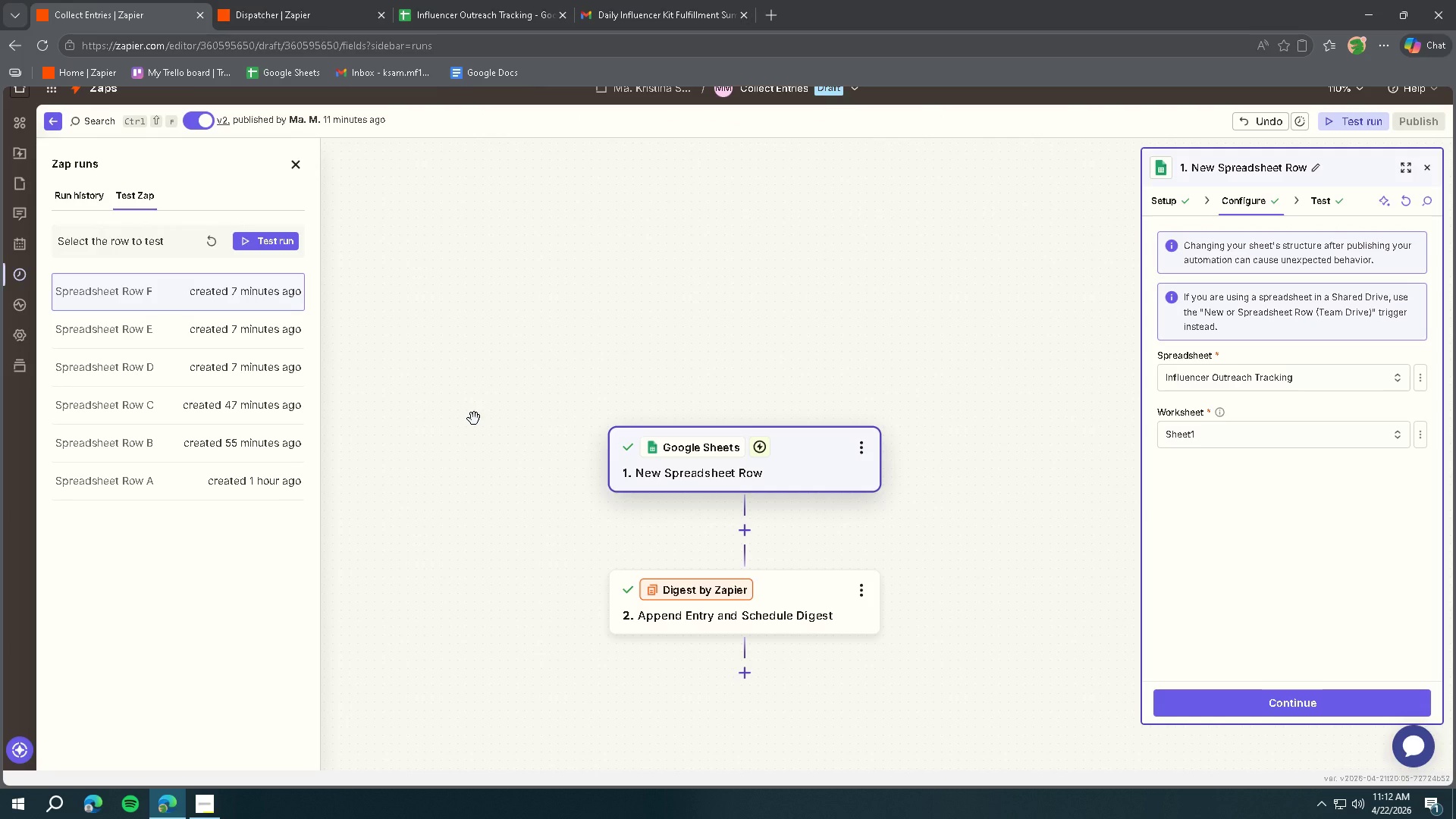 
wait(18.08)
 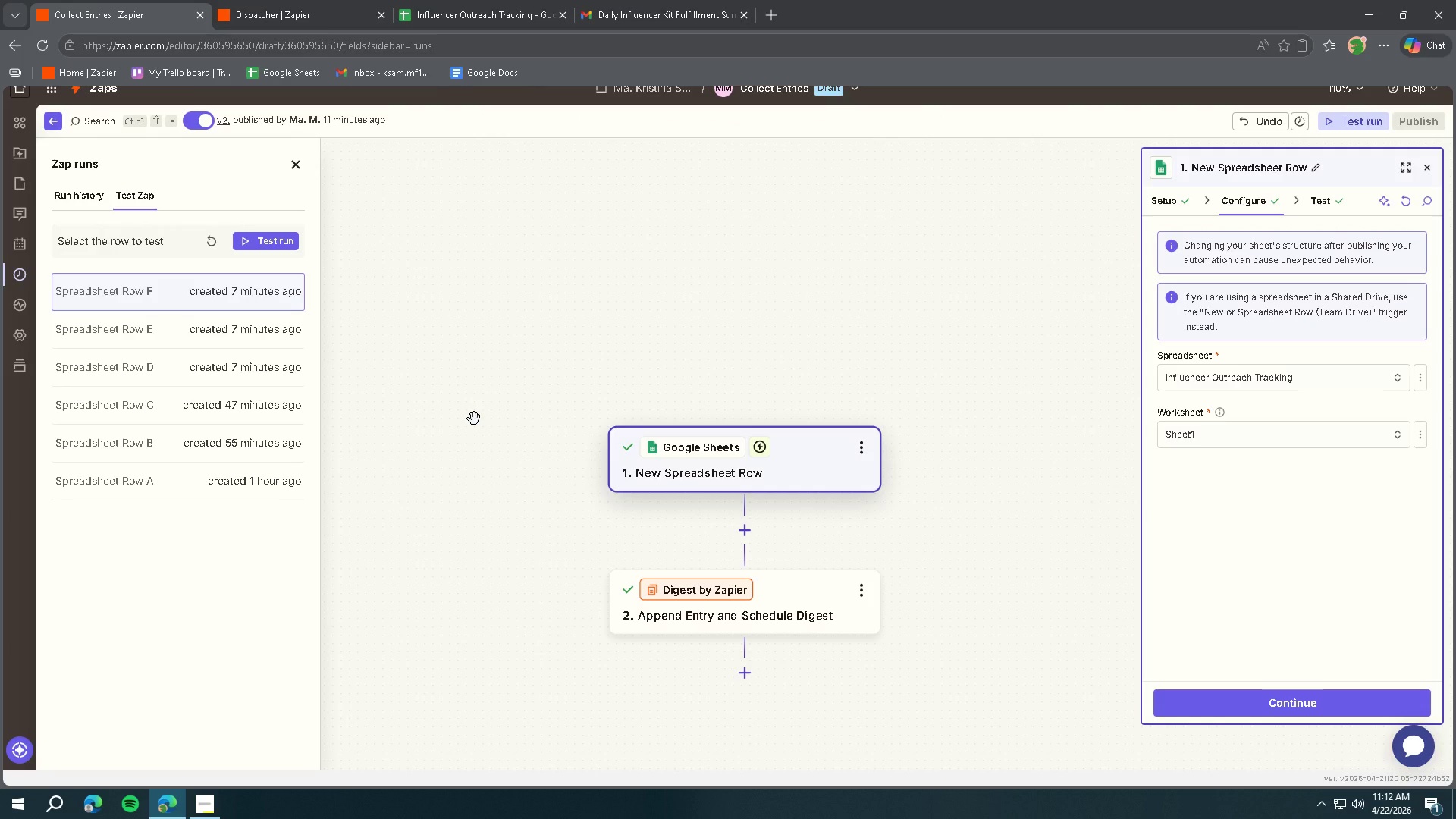 
left_click([209, 236])
 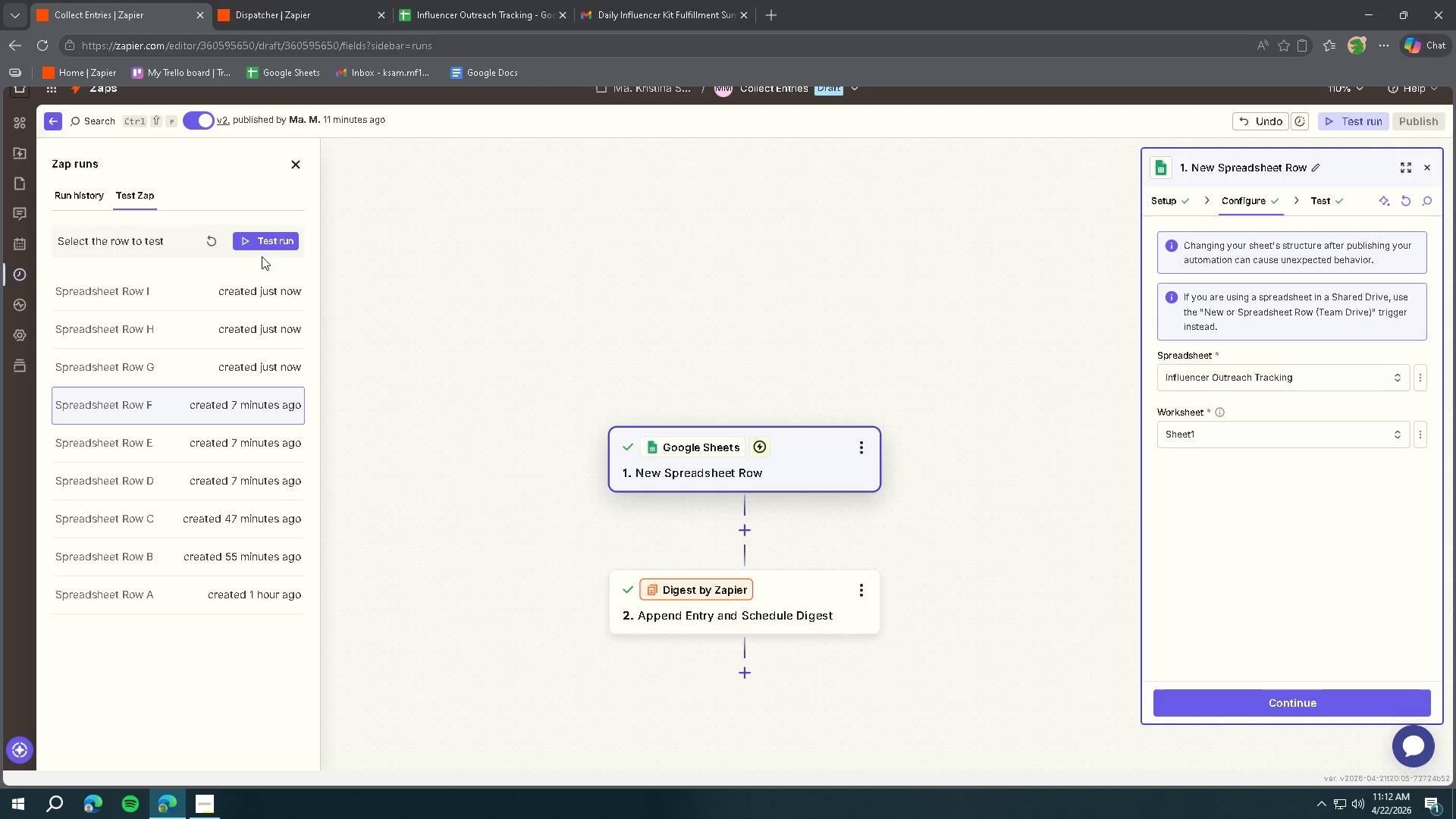 
wait(10.11)
 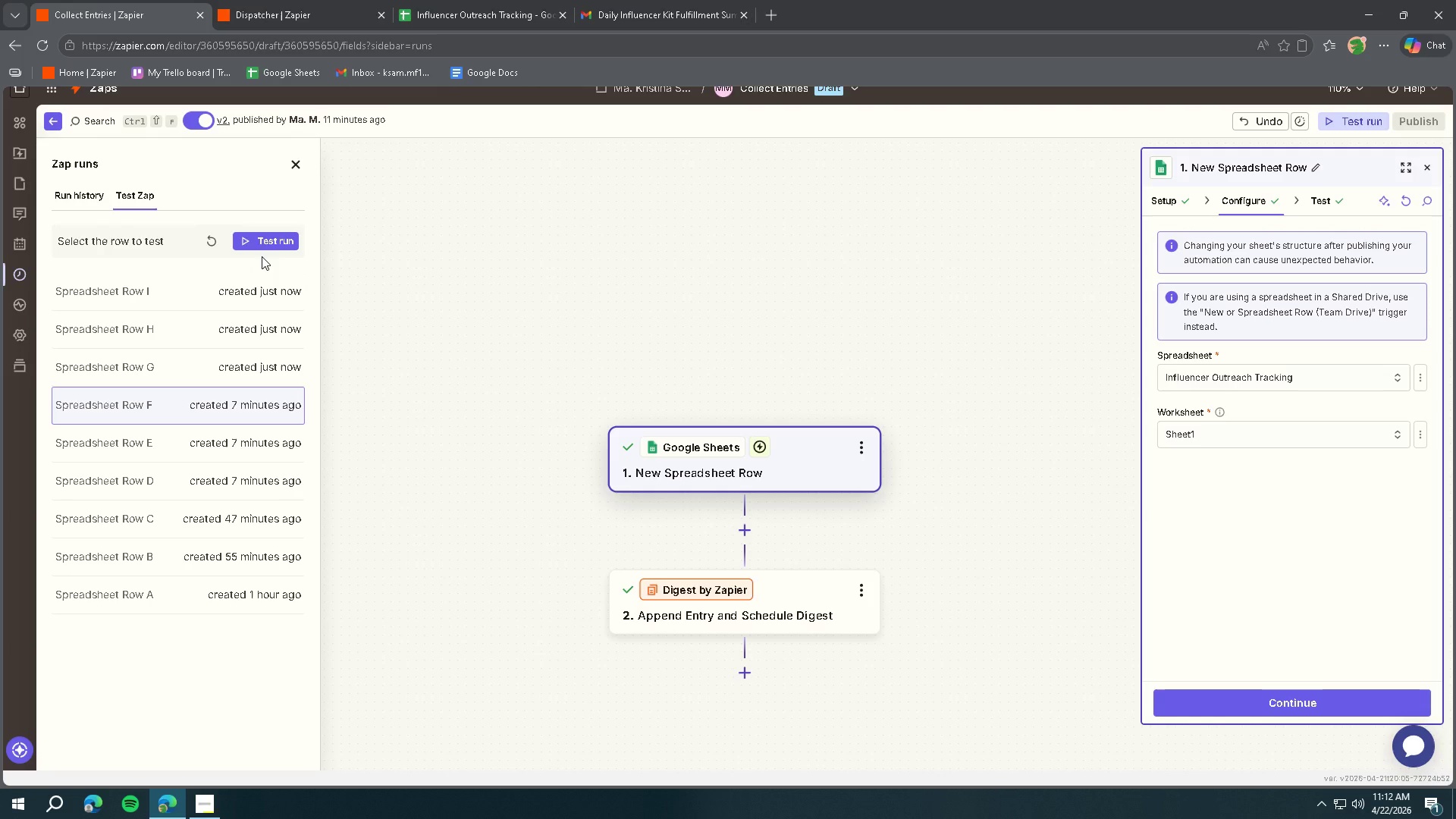 
left_click([296, 160])
 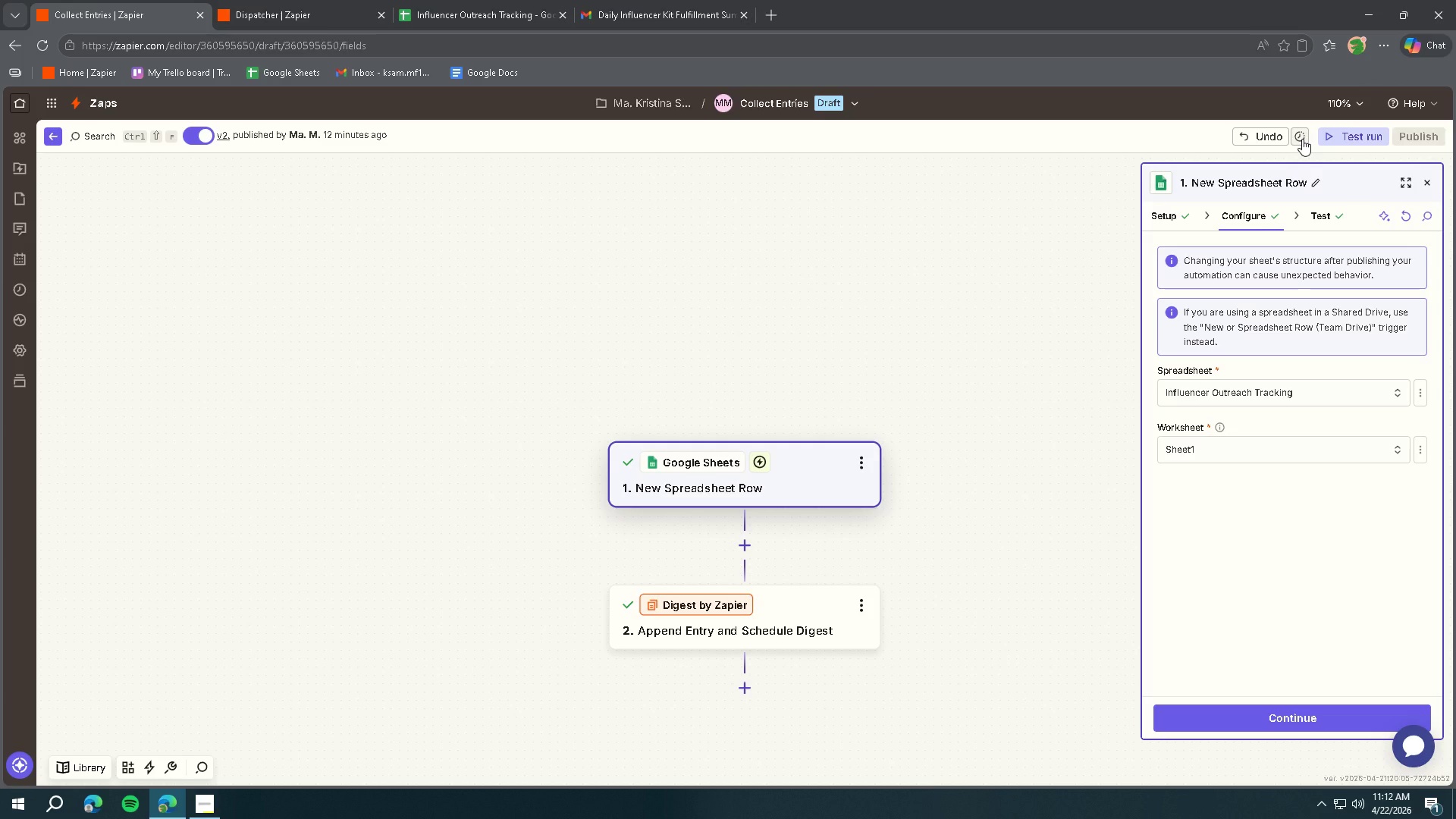 
wait(10.03)
 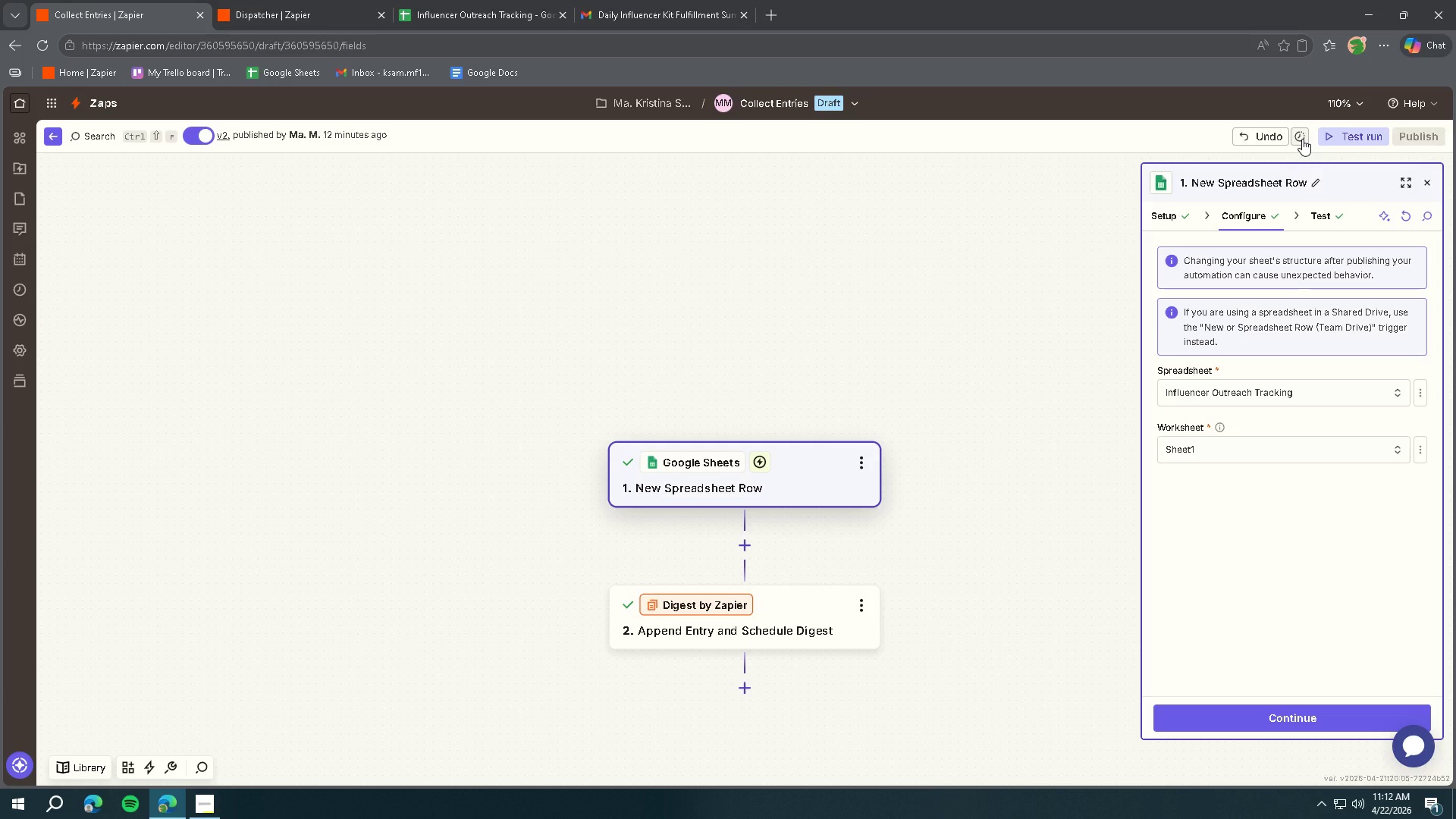 
left_click([1417, 140])
 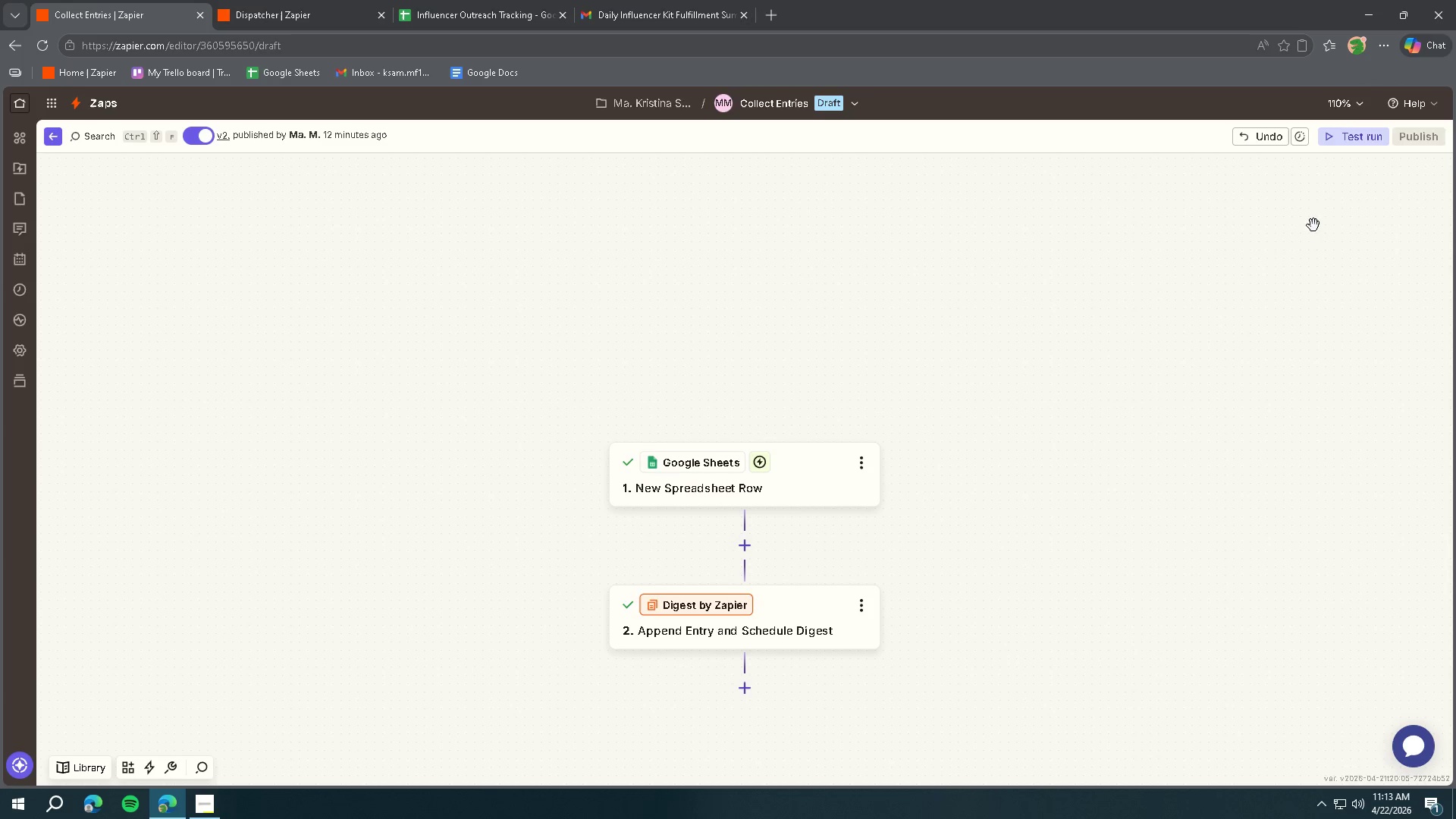 
left_click([1279, 250])
 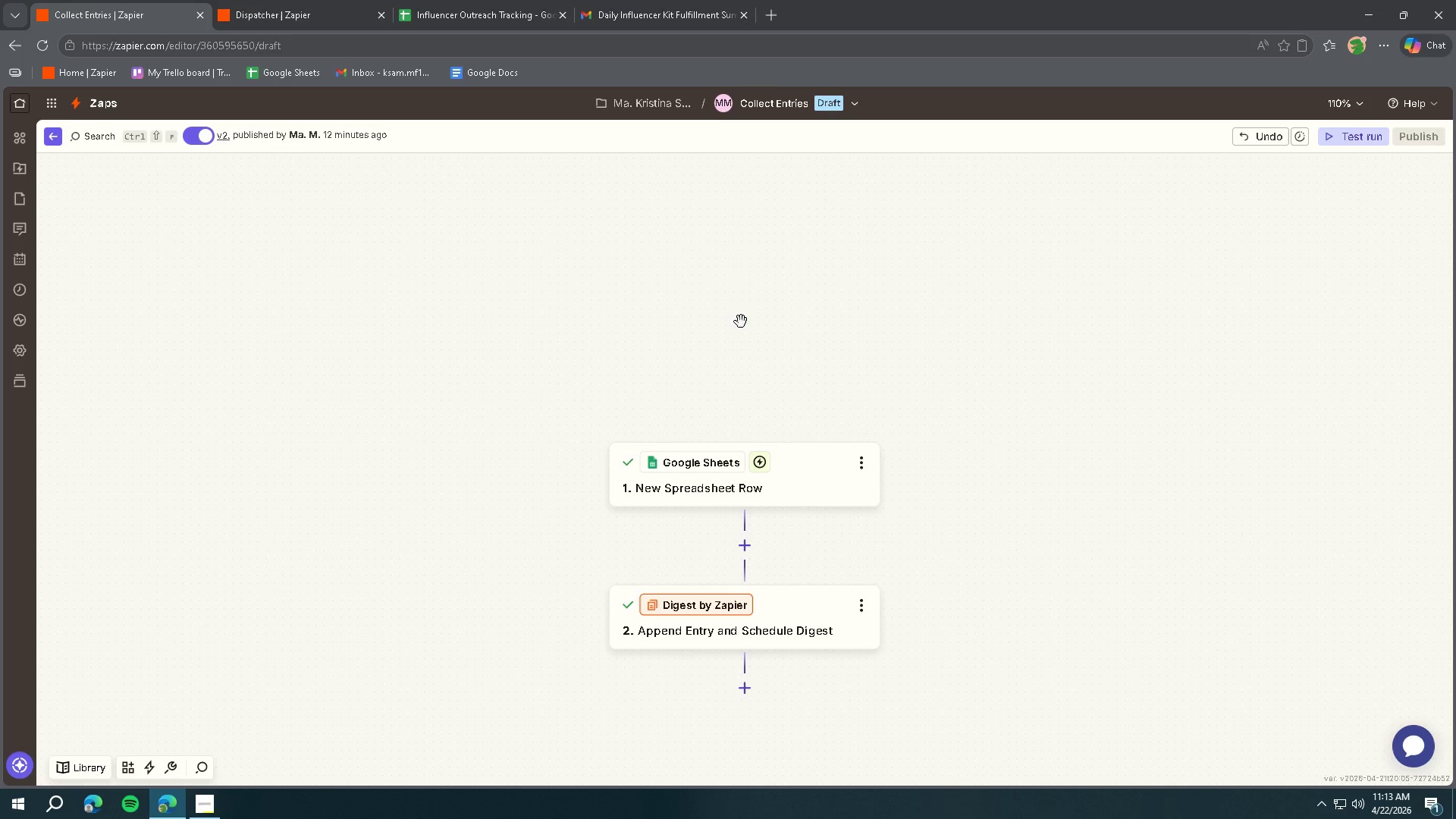 
scroll: coordinate [755, 443], scroll_direction: down, amount: 2.0
 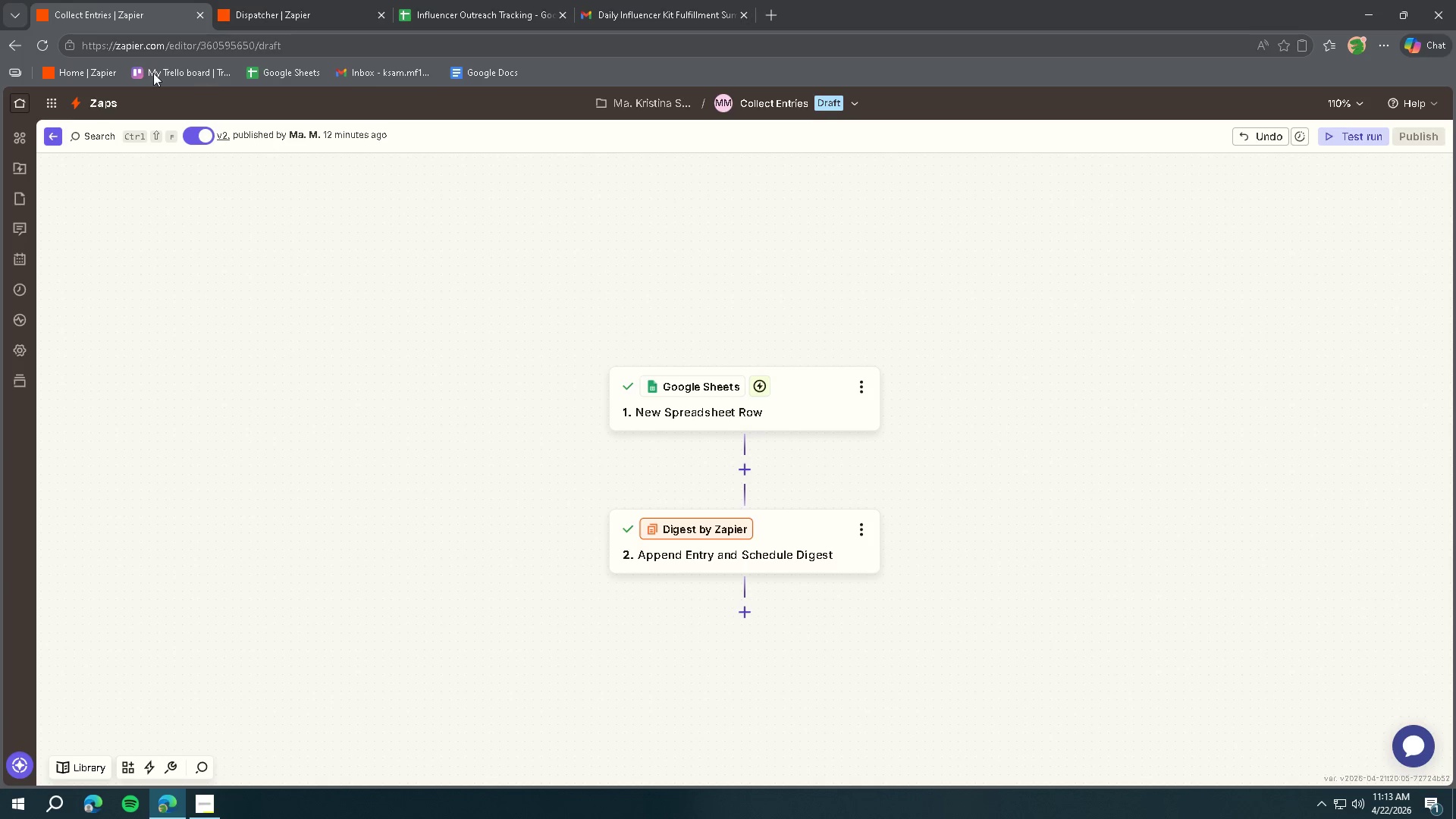 
wait(6.66)
 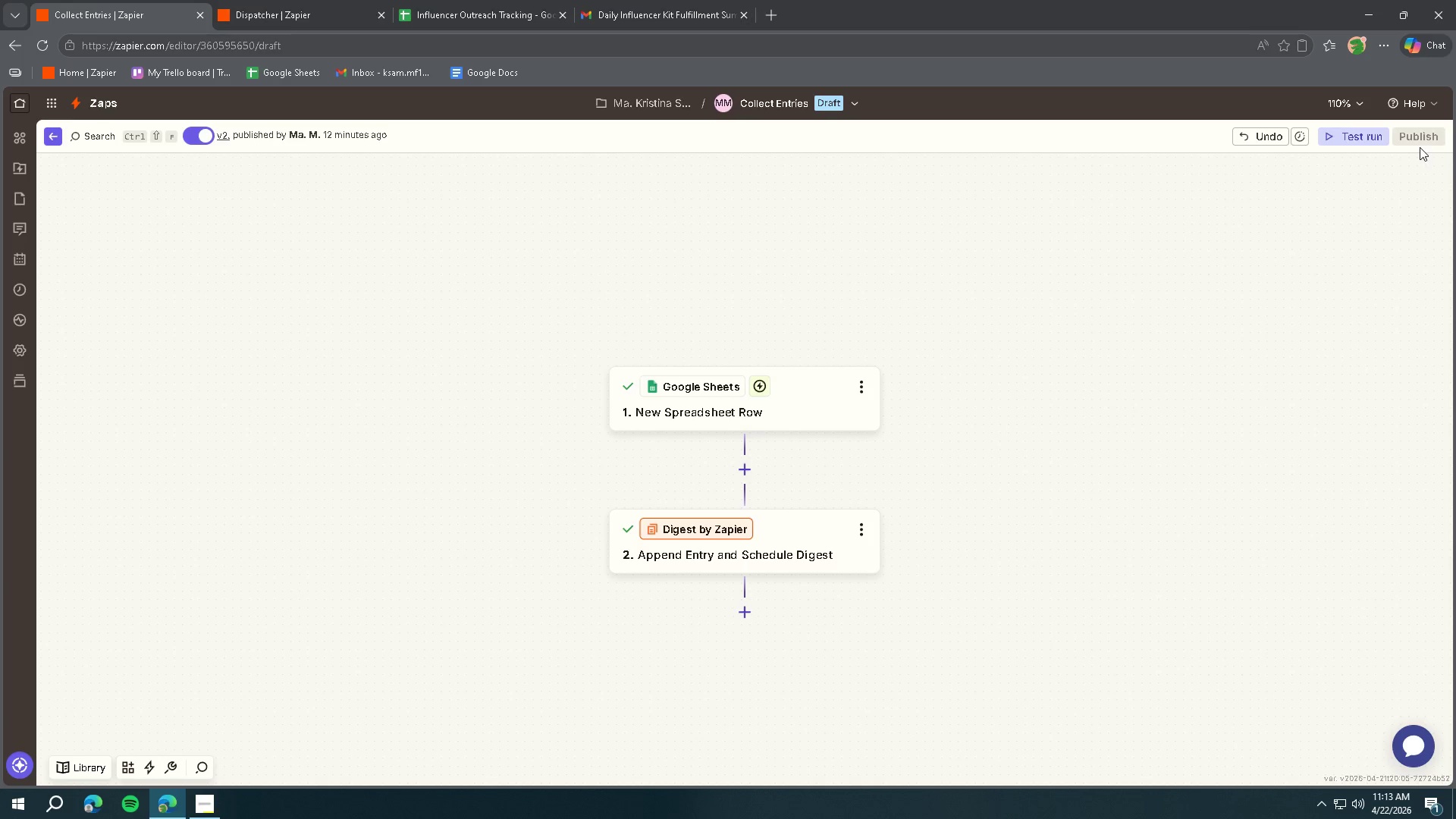 
left_click([19, 105])
 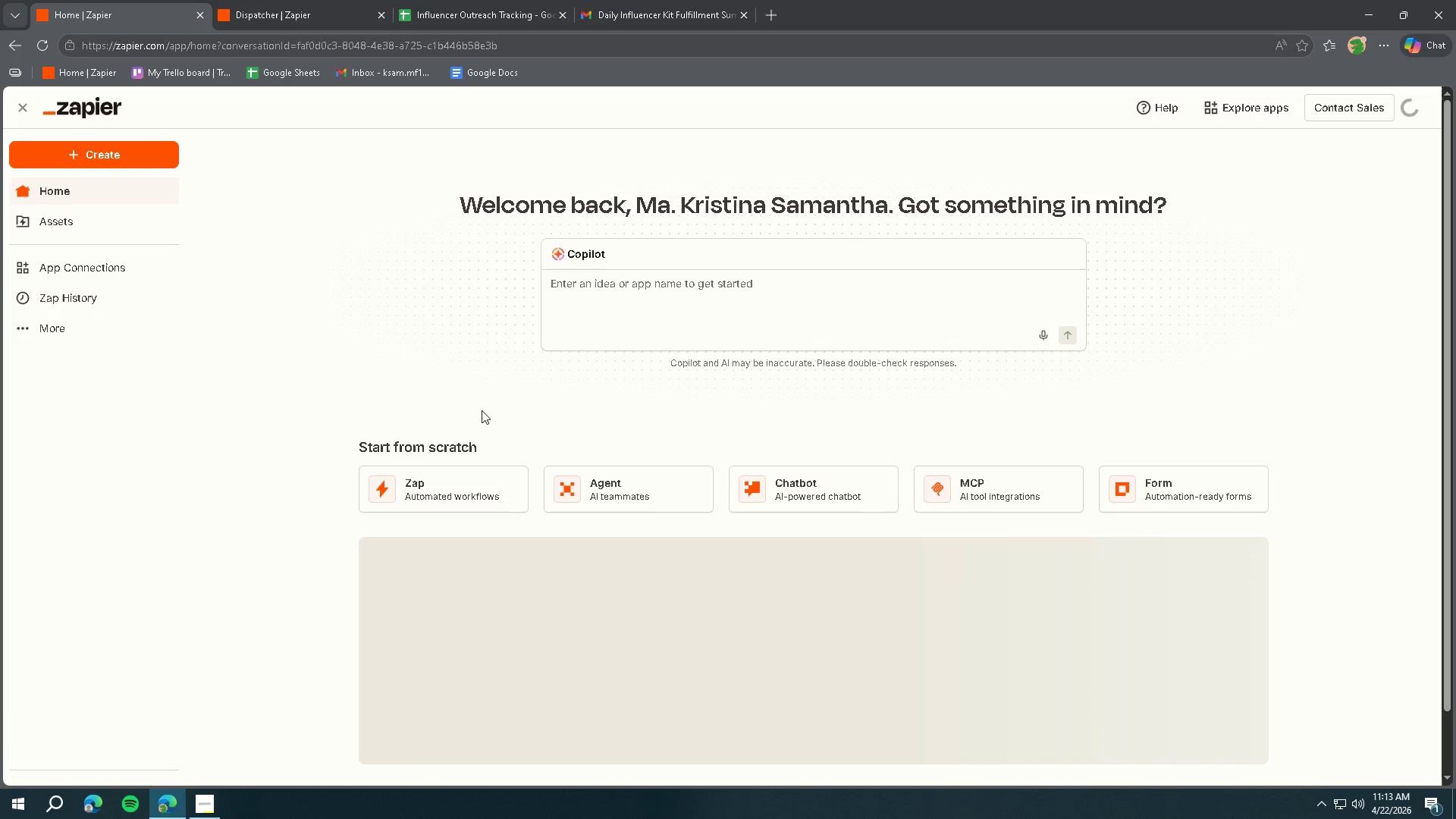 
scroll: coordinate [450, 397], scroll_direction: up, amount: 2.0
 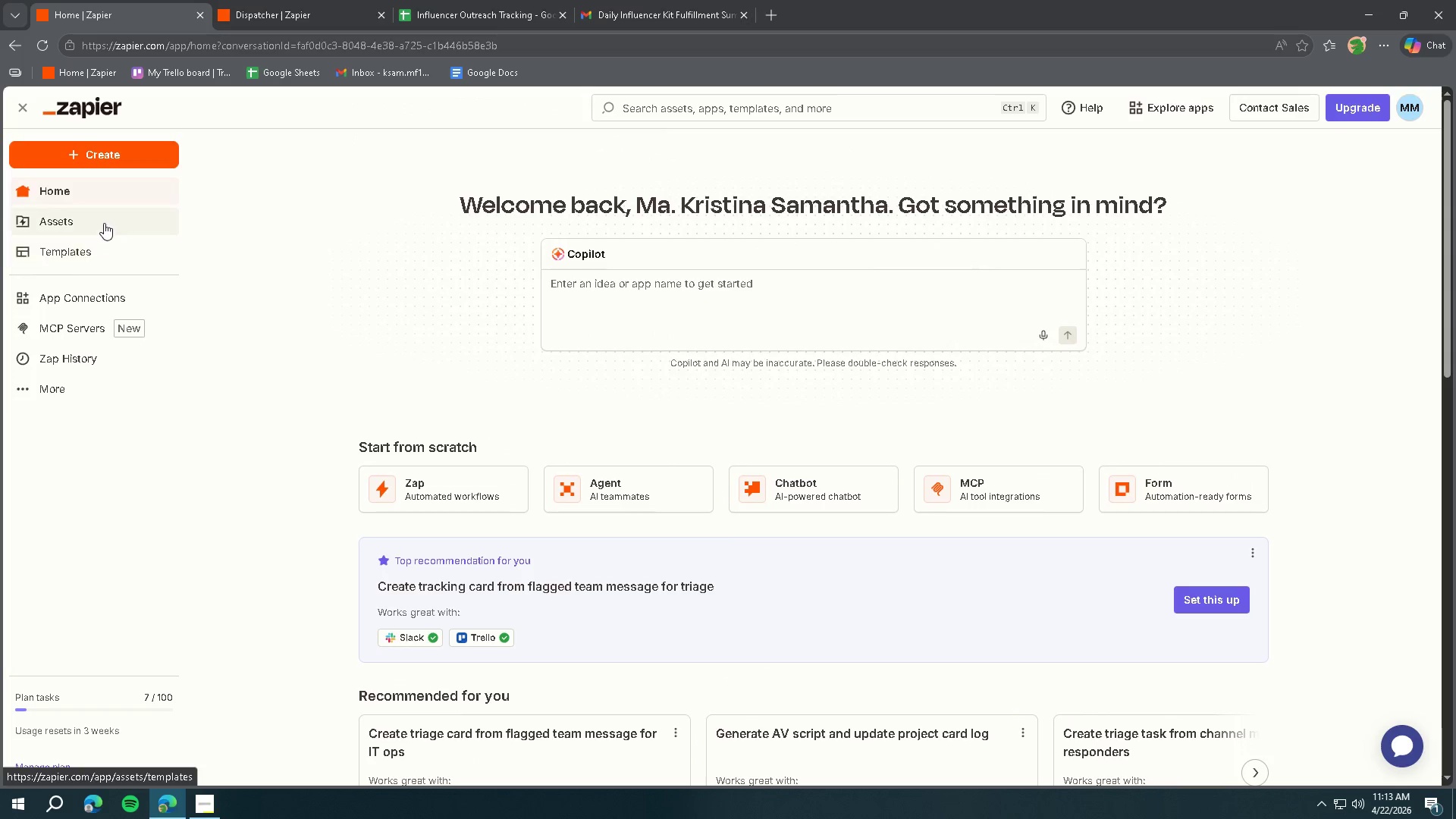 
left_click([96, 156])
 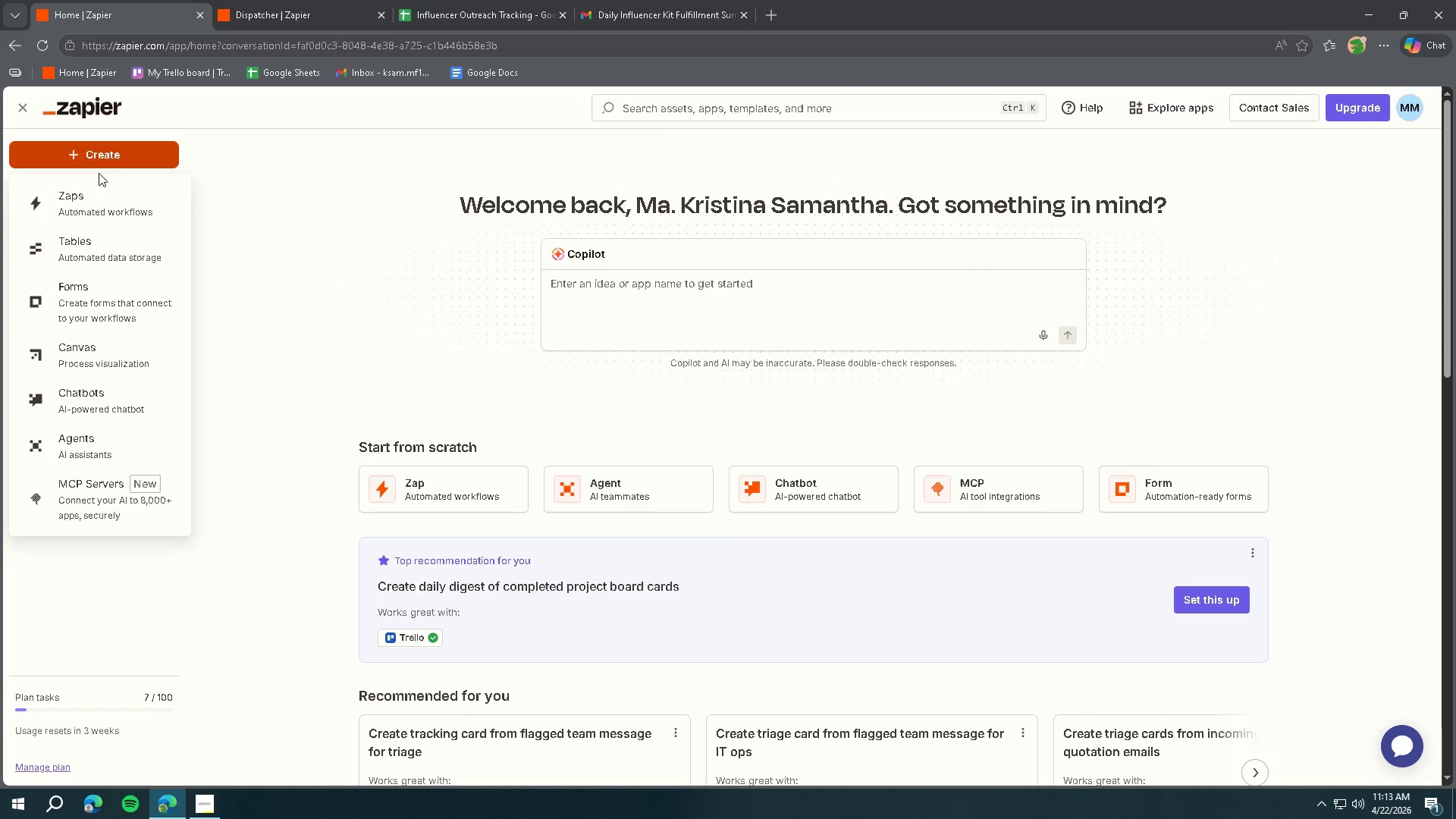 
left_click([94, 202])
 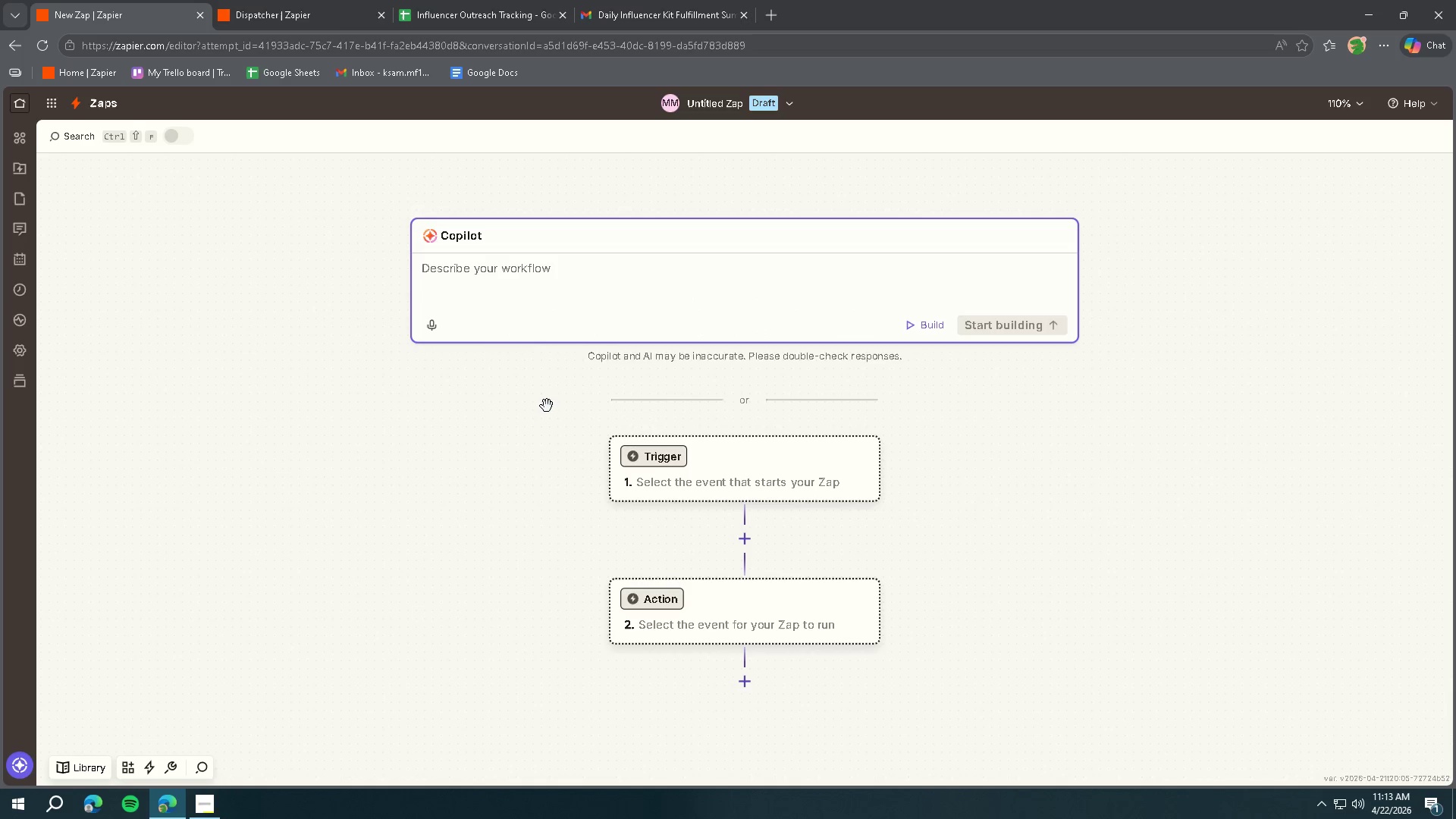 
left_click([89, 106])
 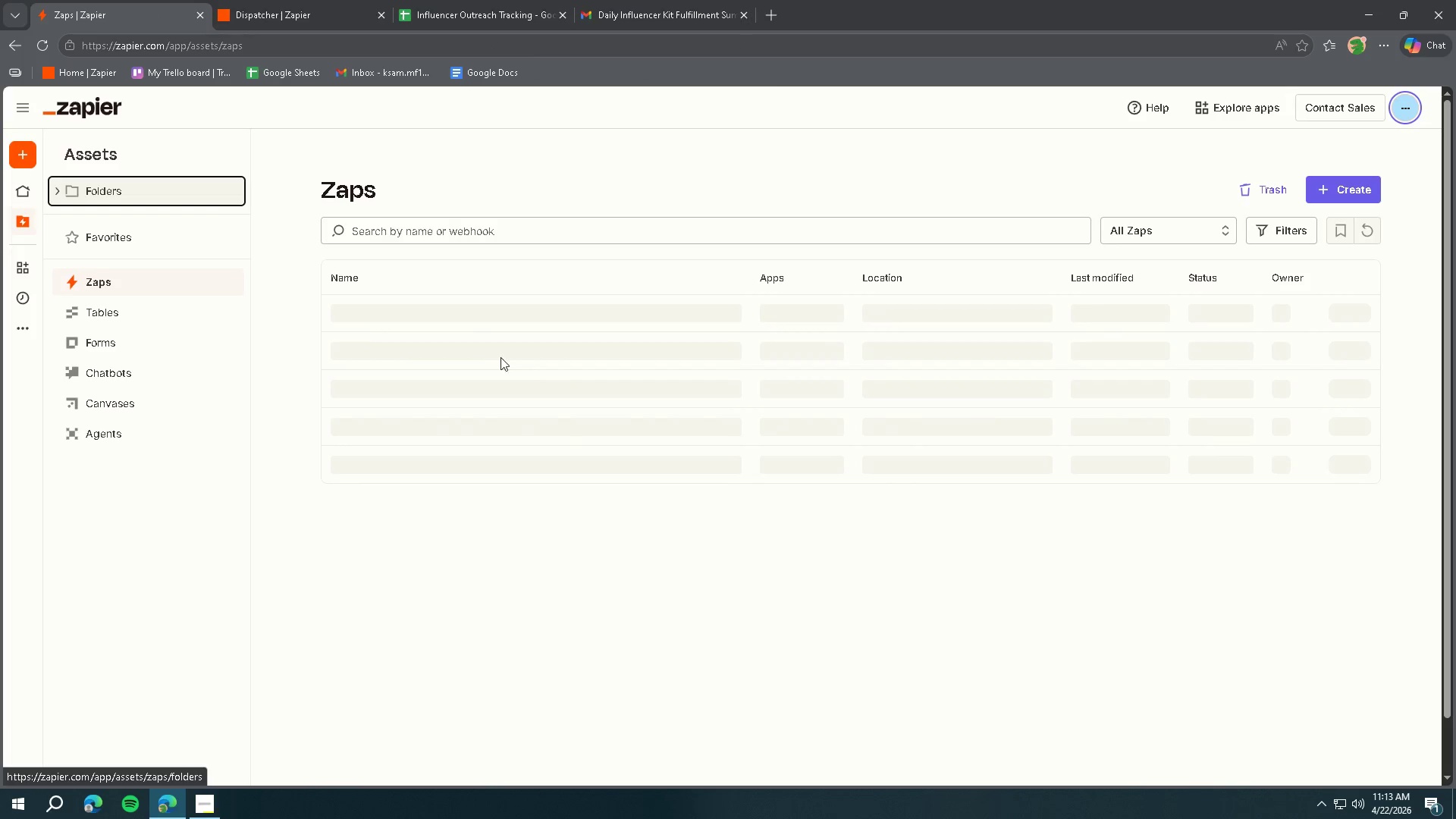 
wait(5.11)
 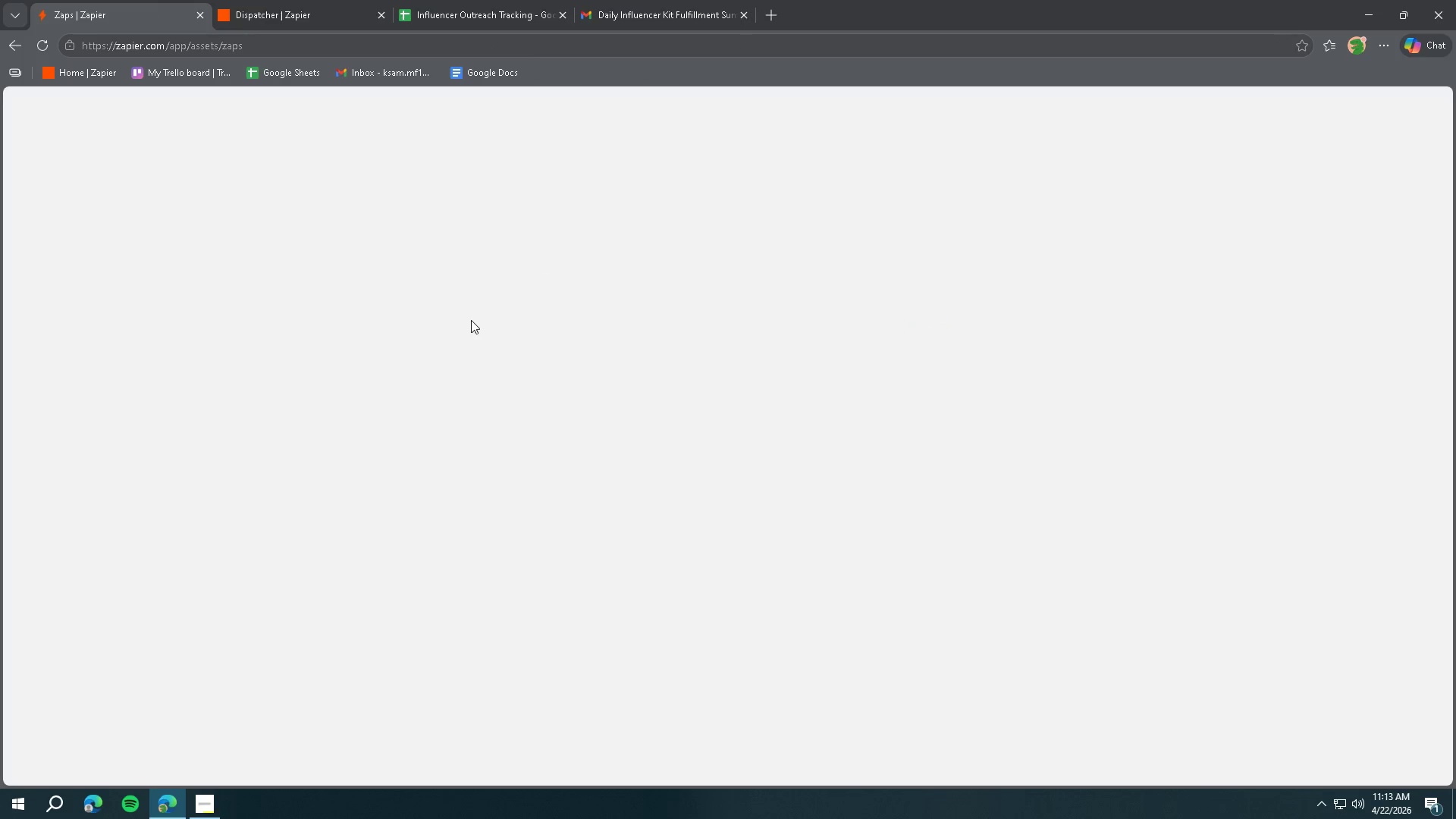 
left_click([400, 344])
 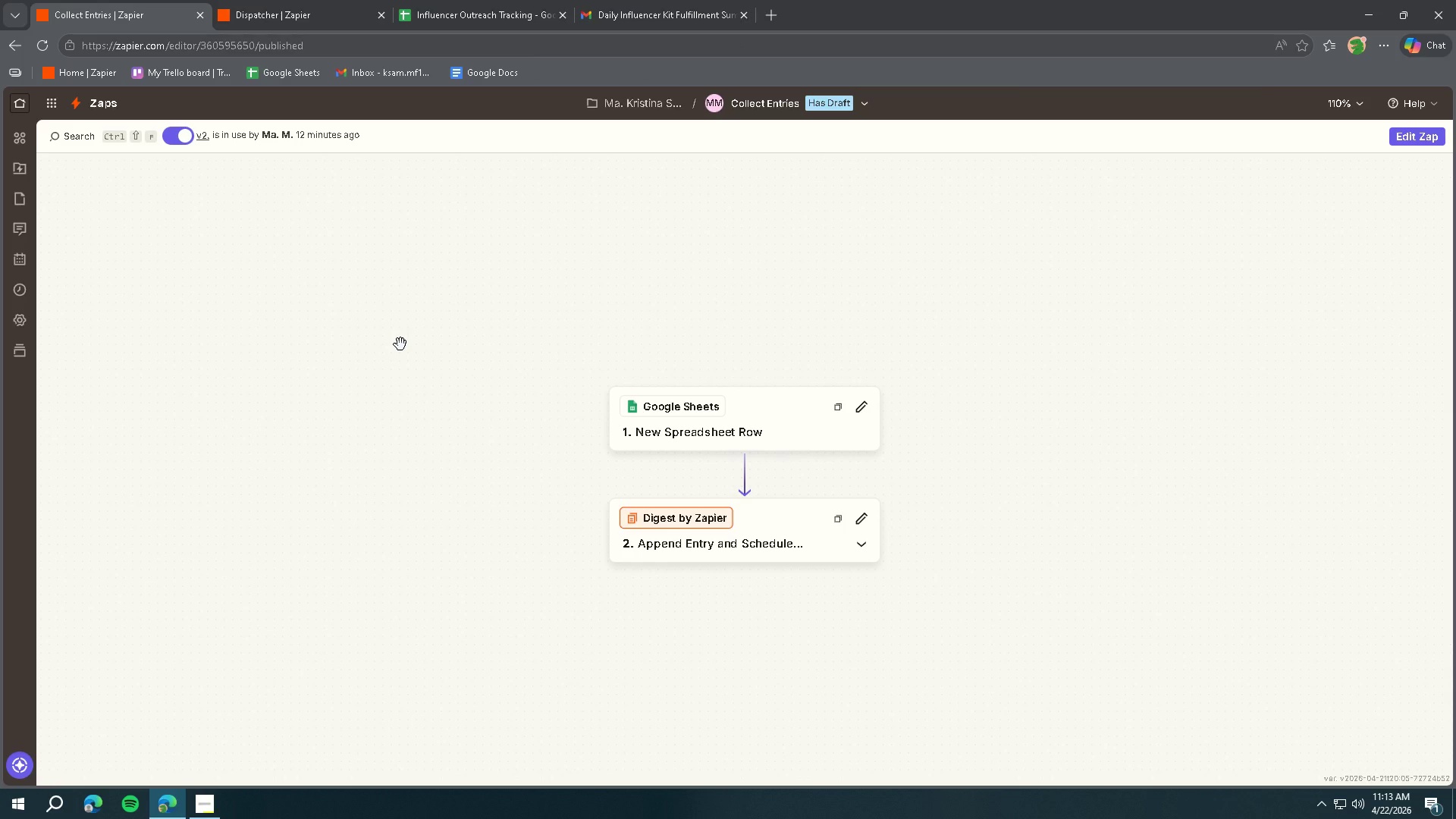 
wait(6.61)
 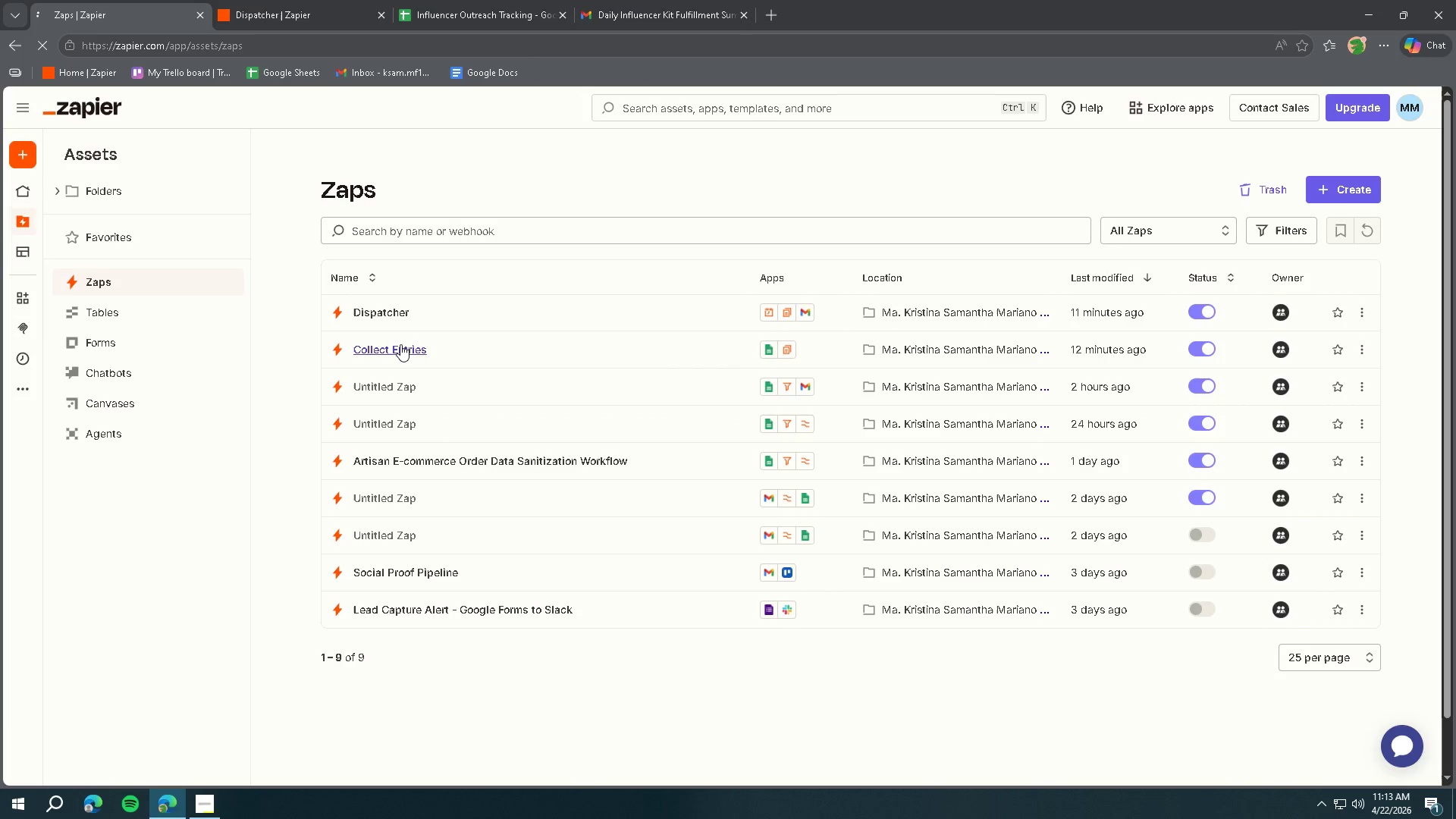 
left_click([293, 22])
 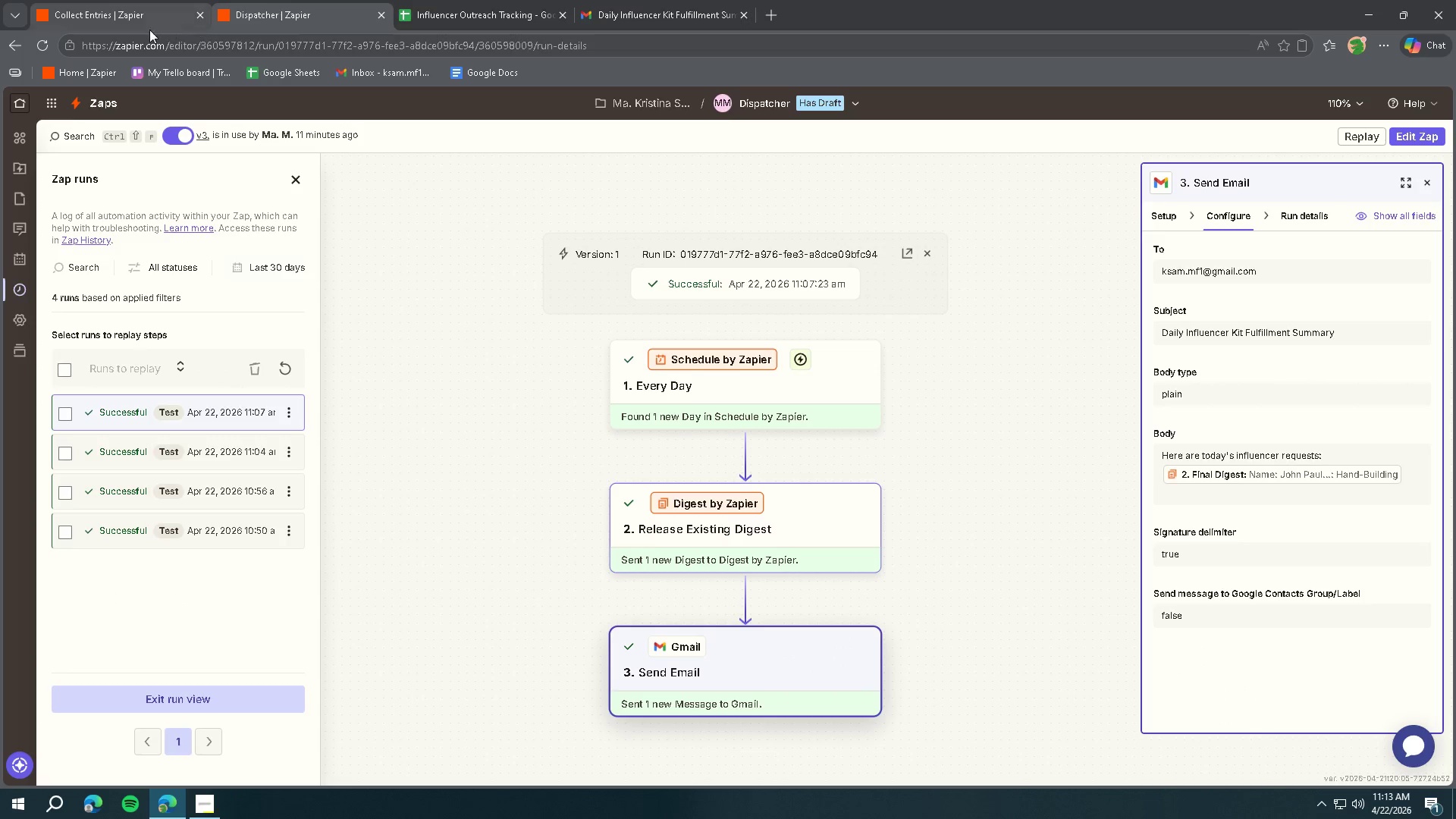 
left_click([133, 24])
 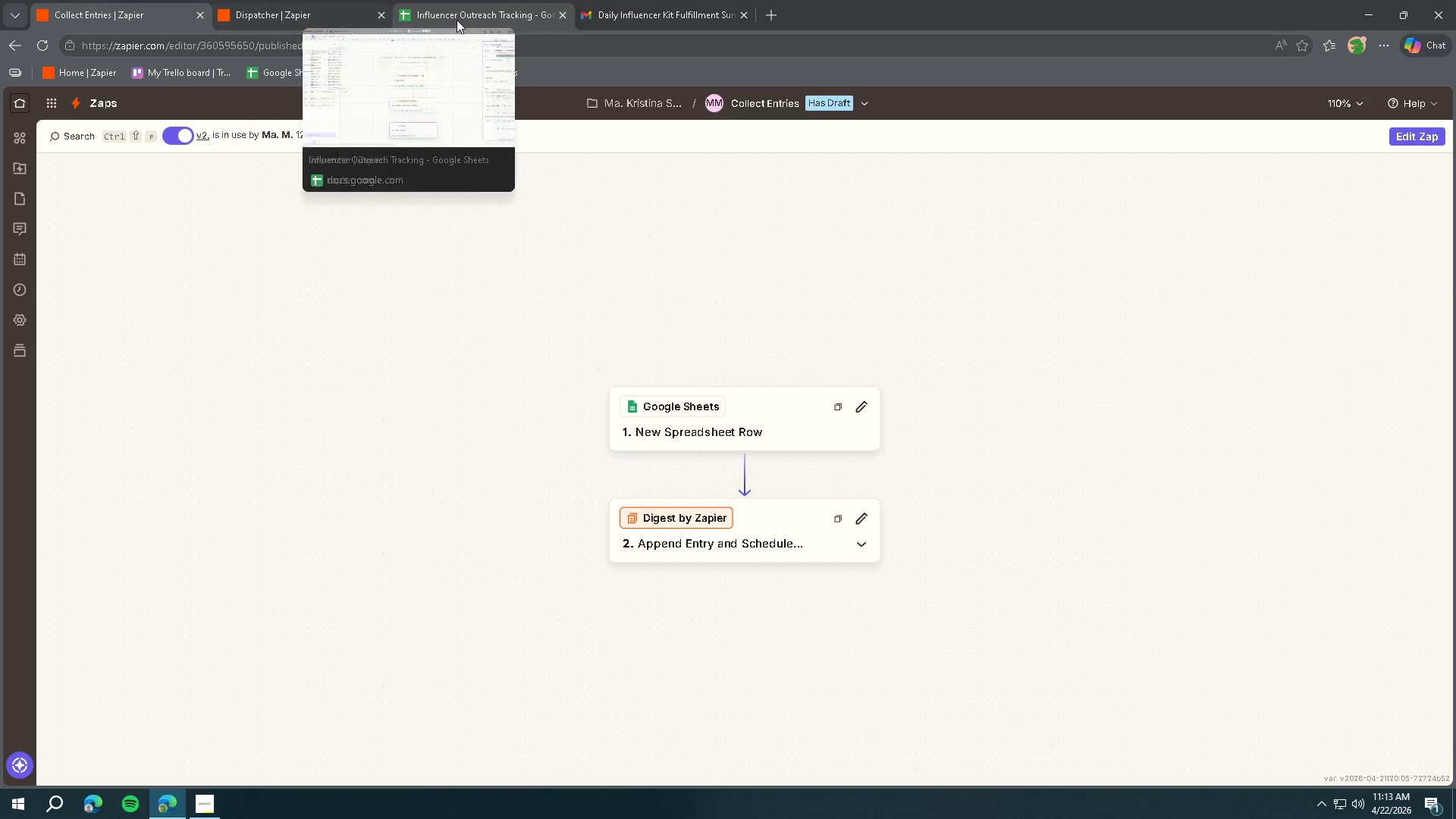 
left_click([655, 24])
 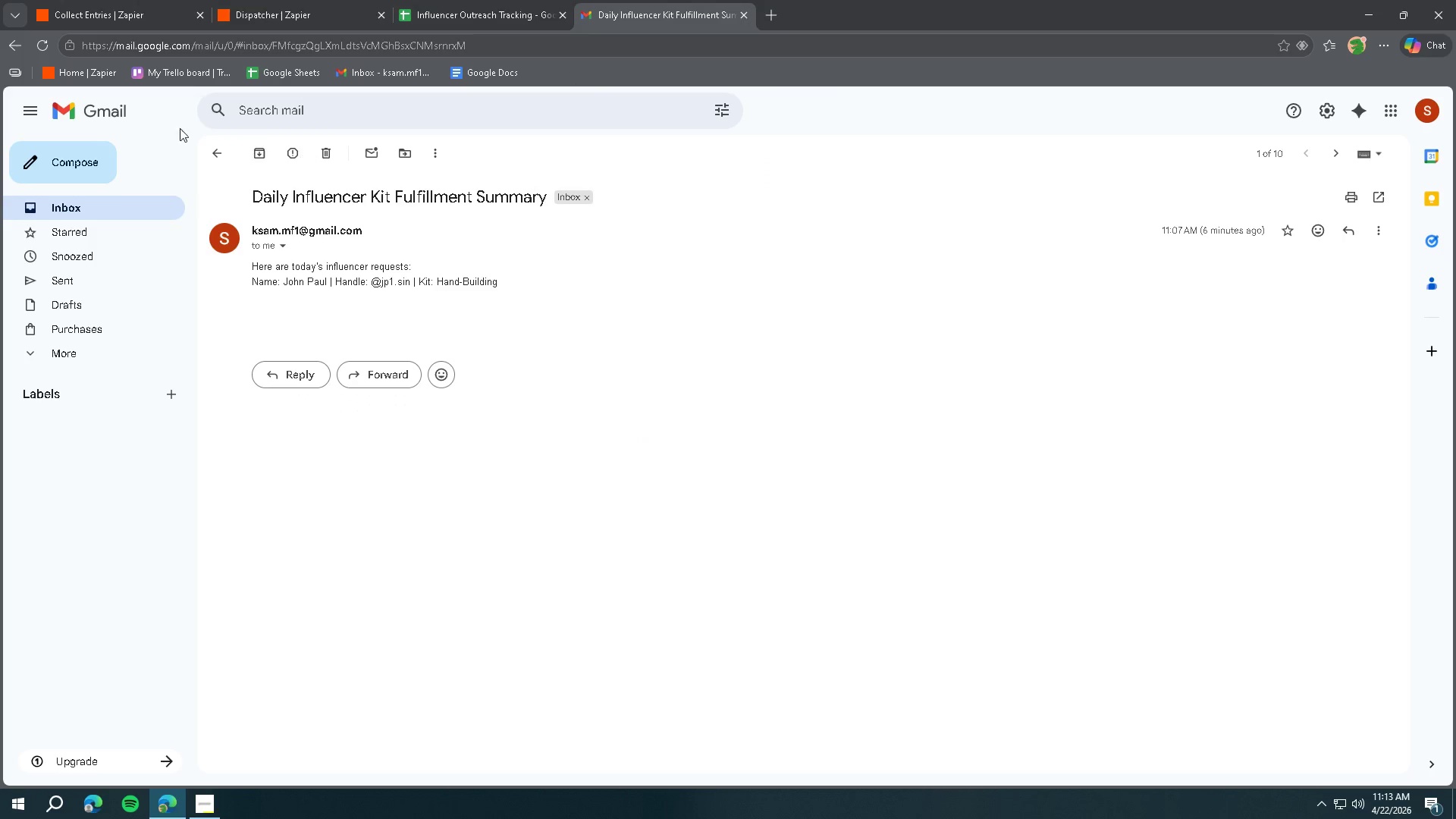 
left_click([107, 118])
 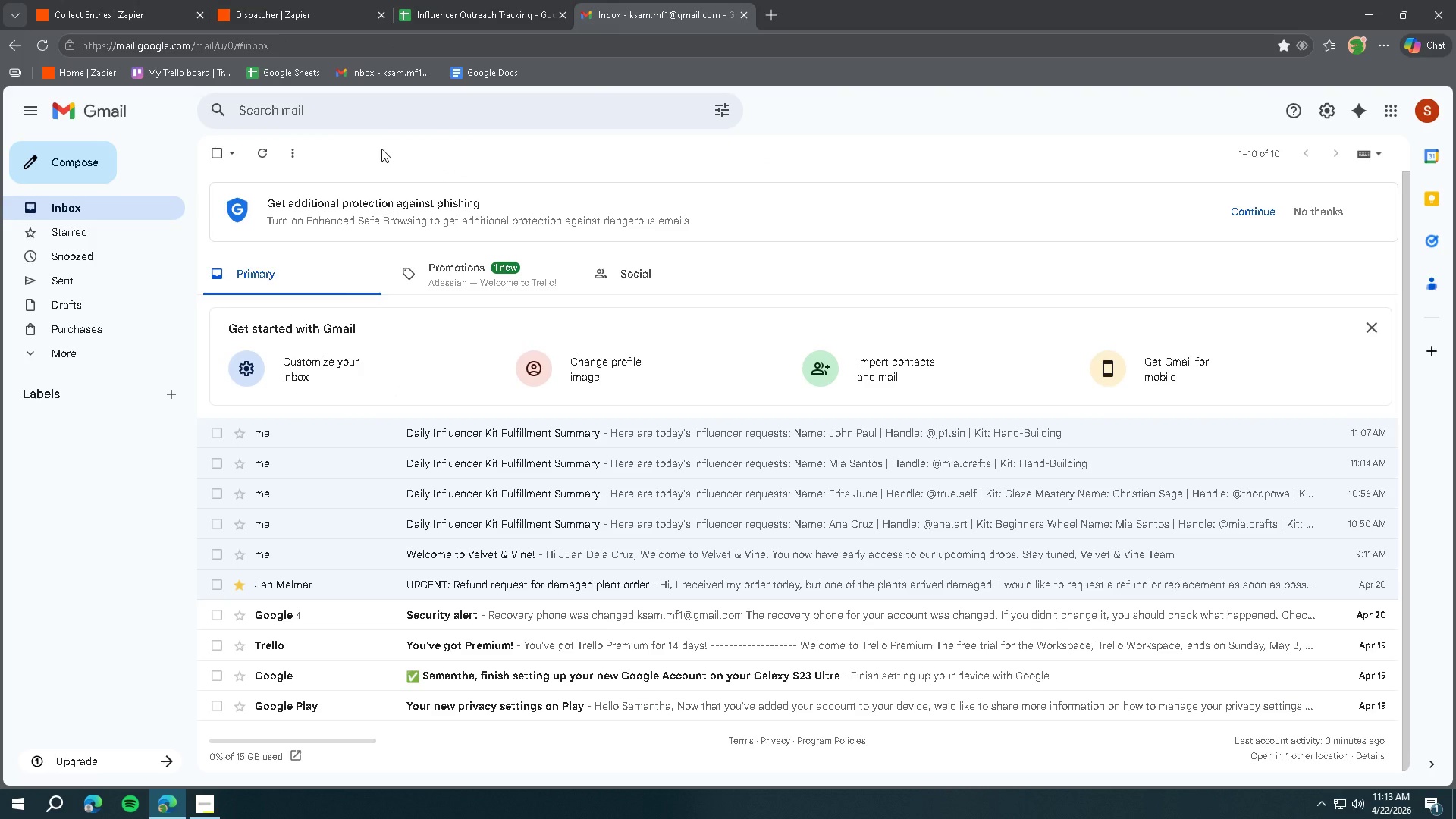 
double_click([349, 23])
 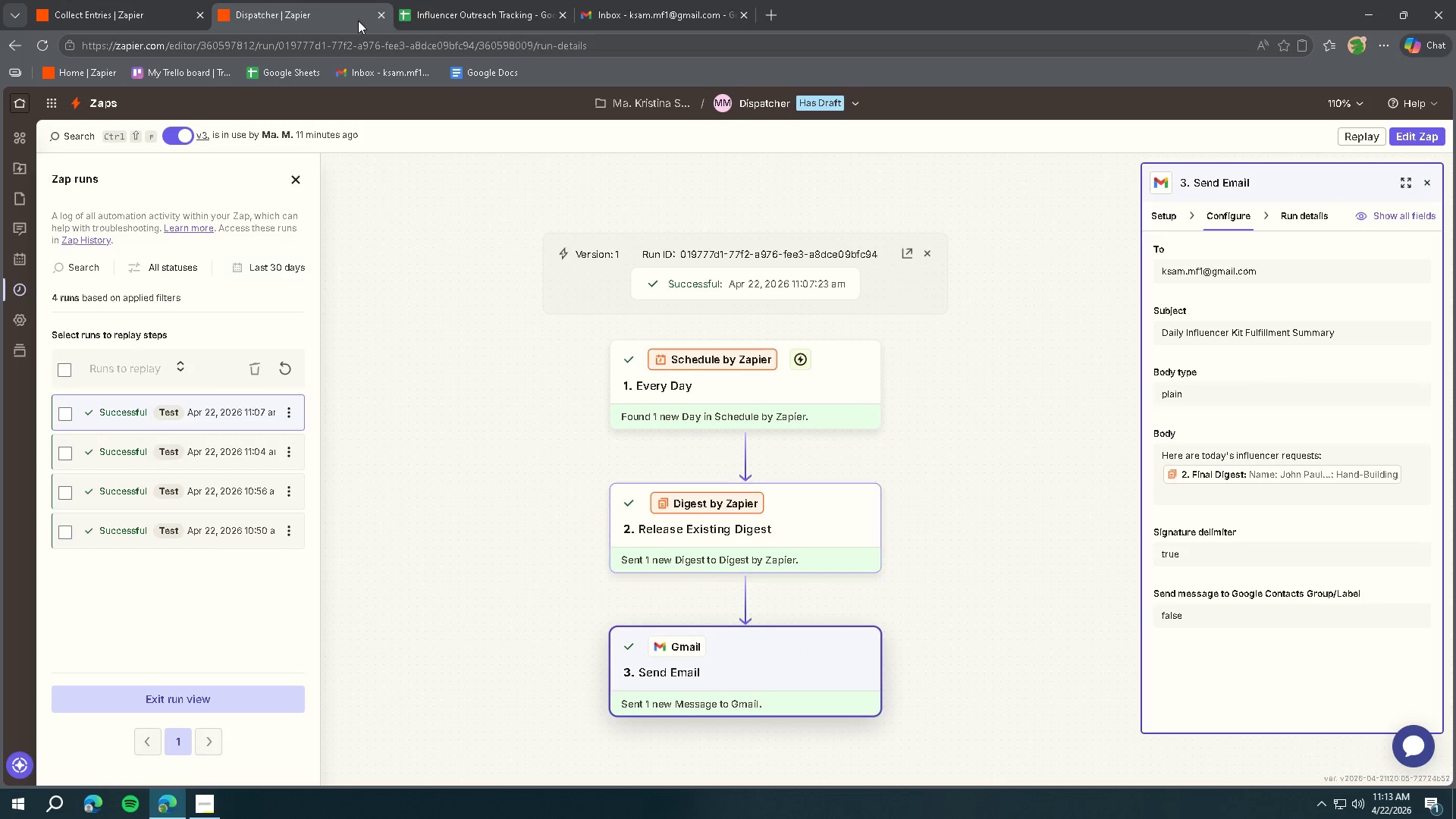 
triple_click([462, 17])
 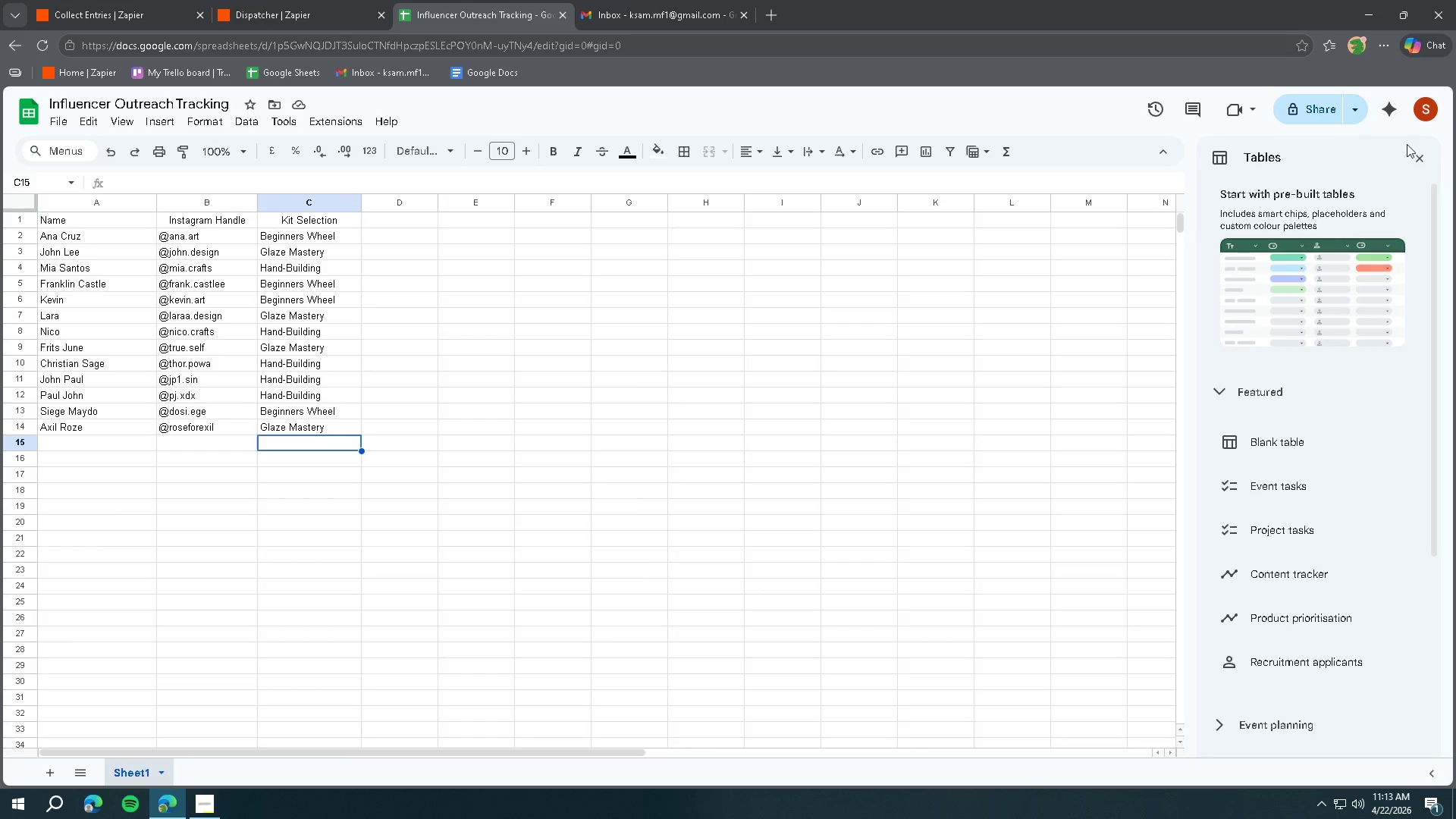 
left_click([1421, 155])
 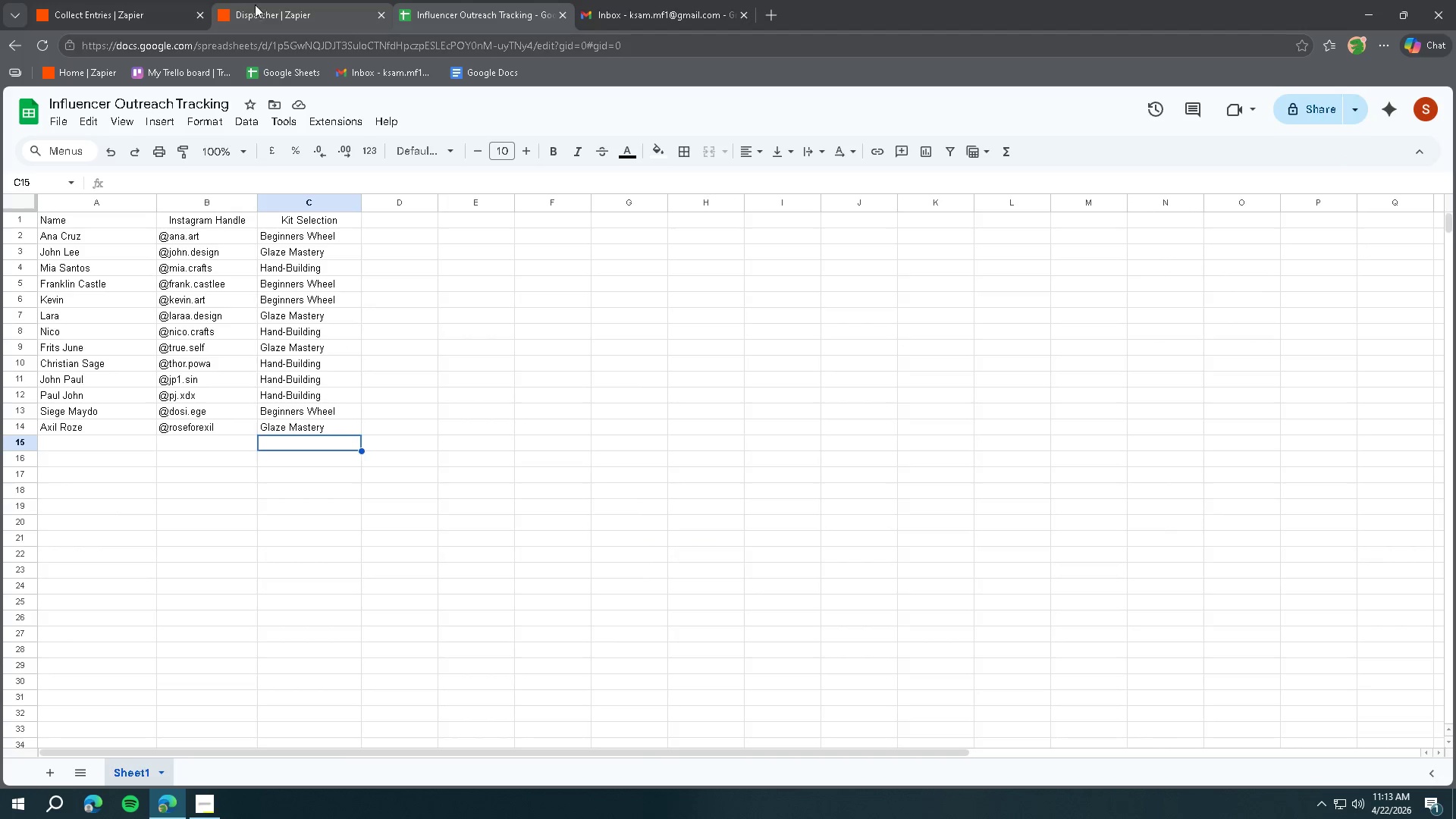 
left_click([272, 15])
 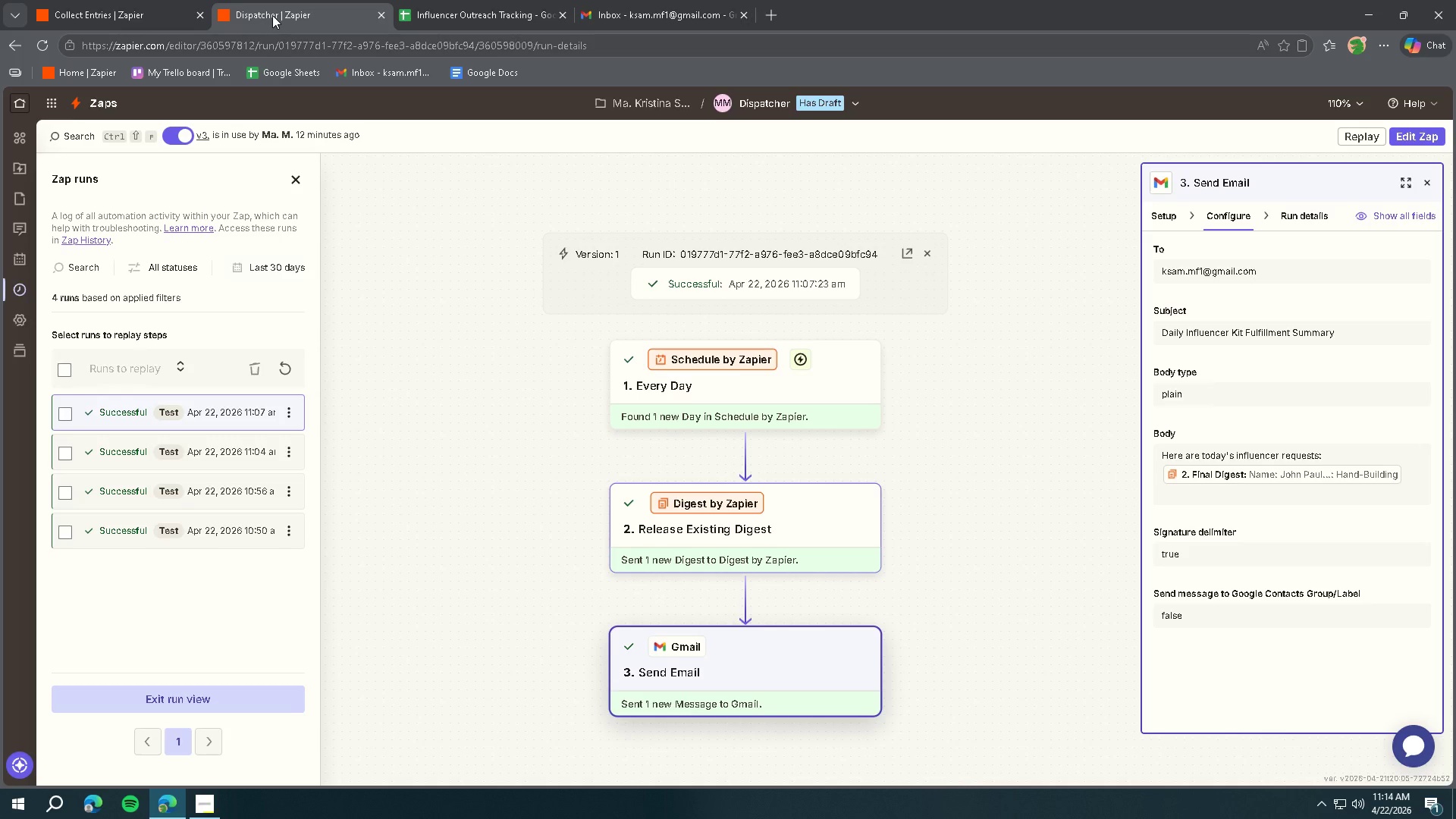 
wait(9.53)
 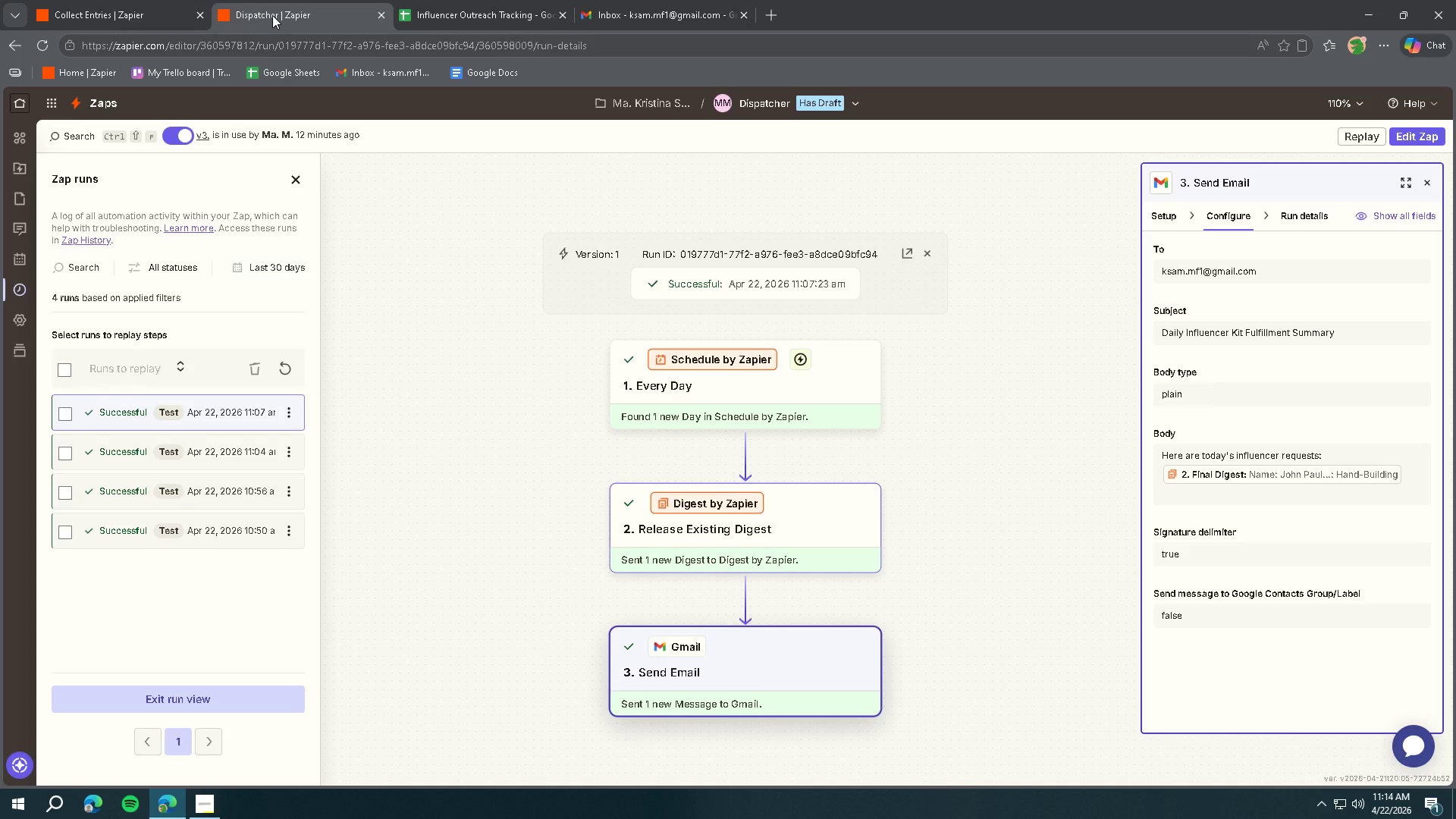 
left_click([296, 177])
 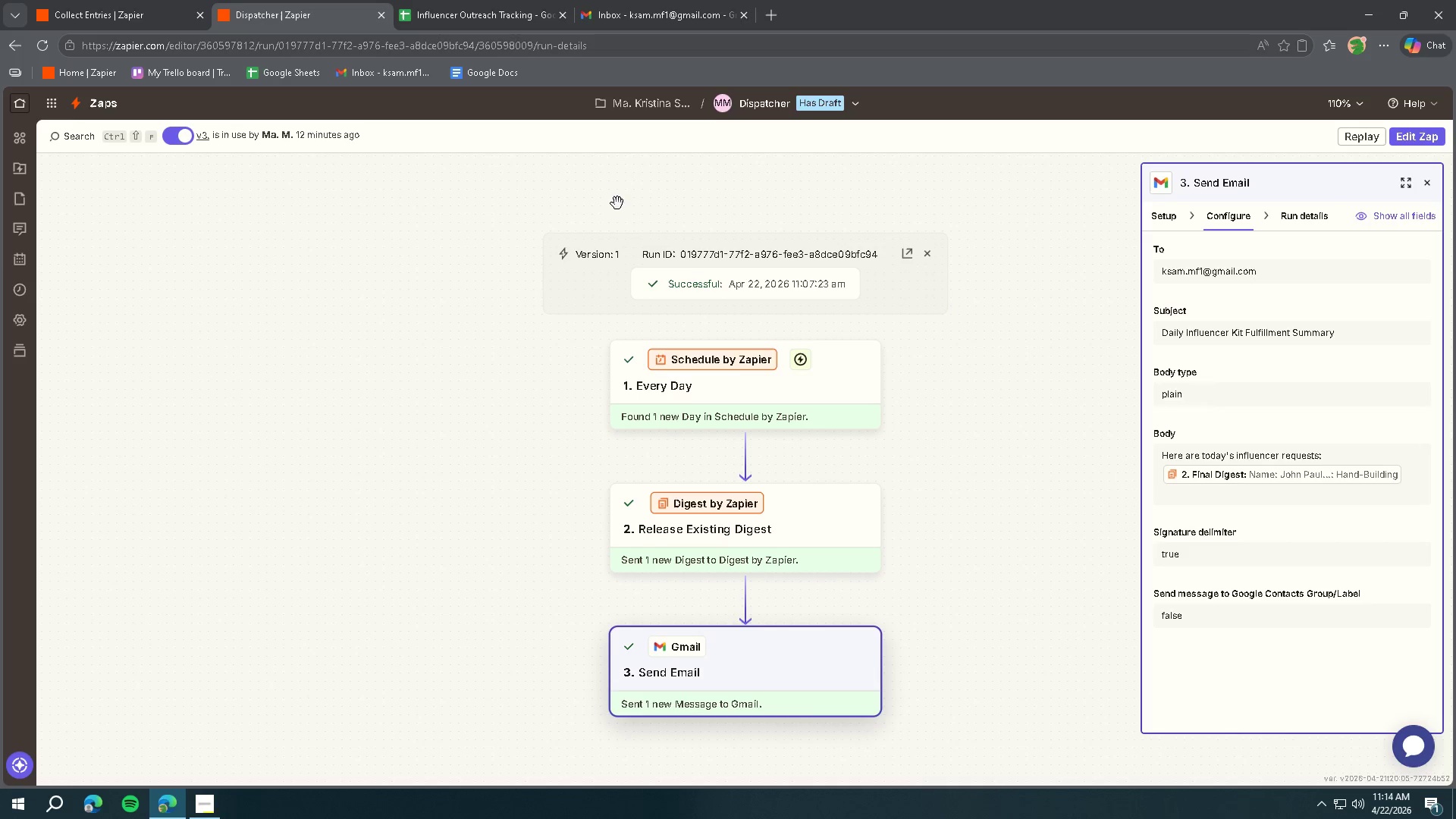 
wait(5.53)
 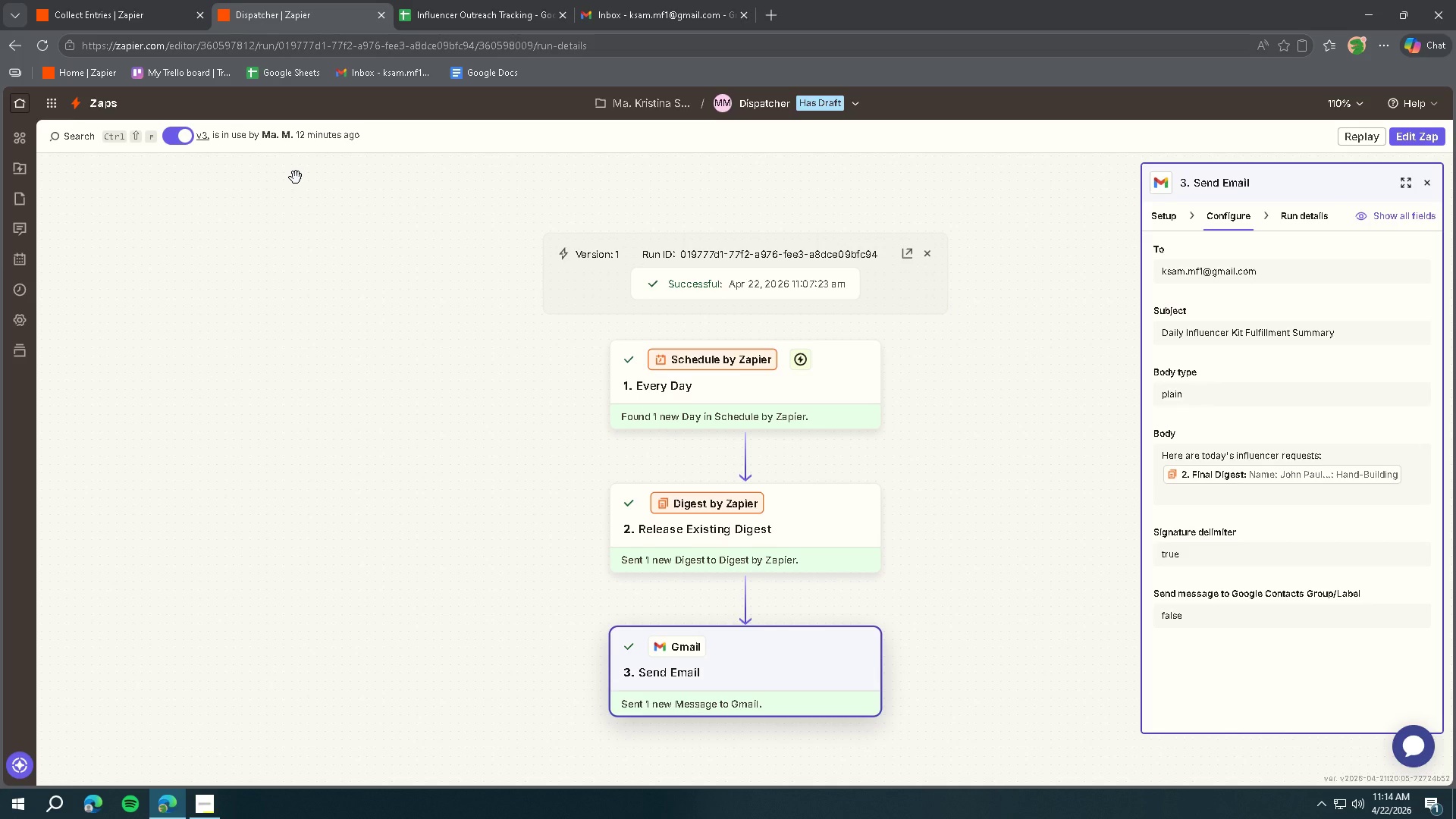 
left_click([144, 18])
 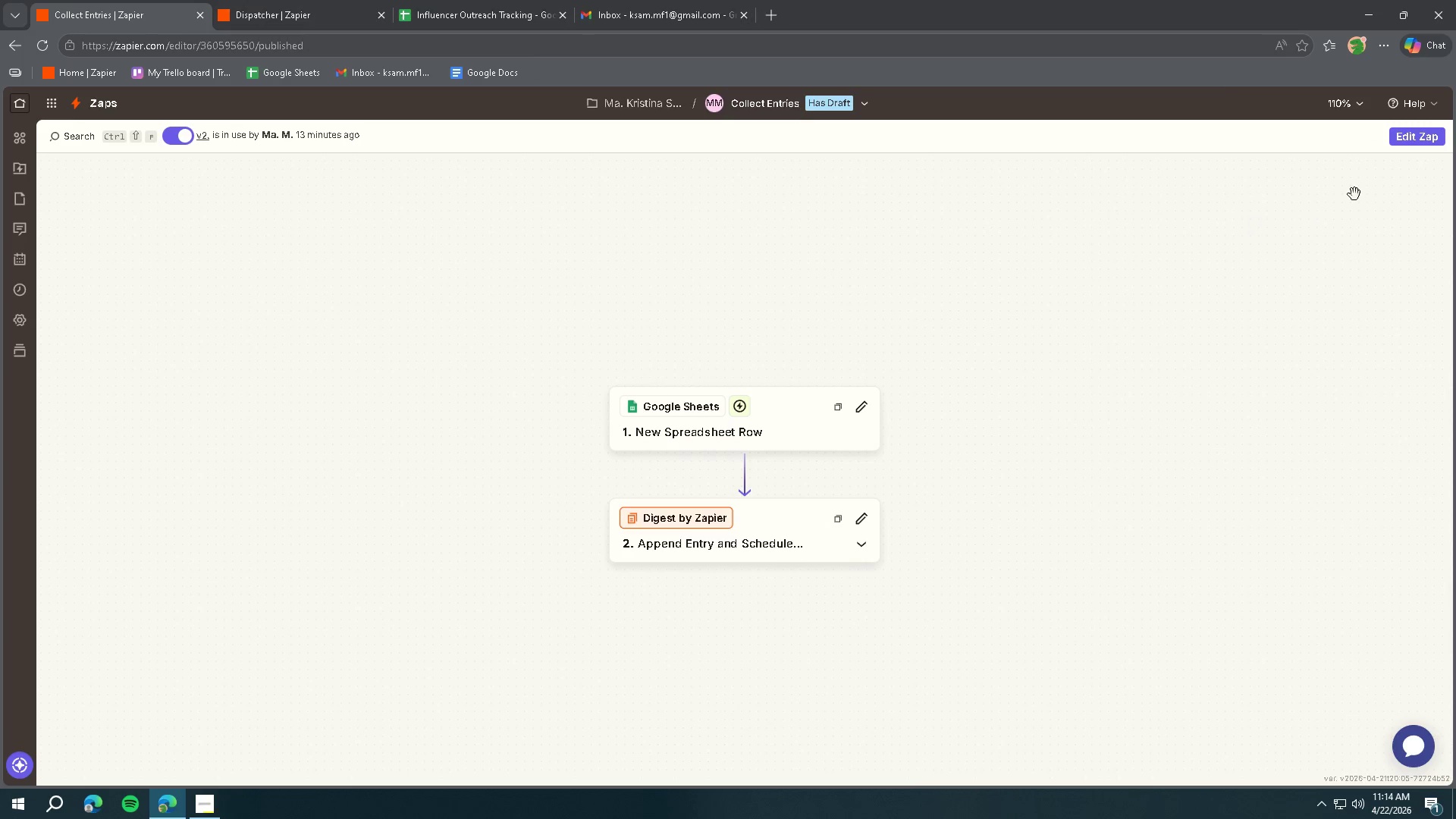 
left_click([1405, 143])
 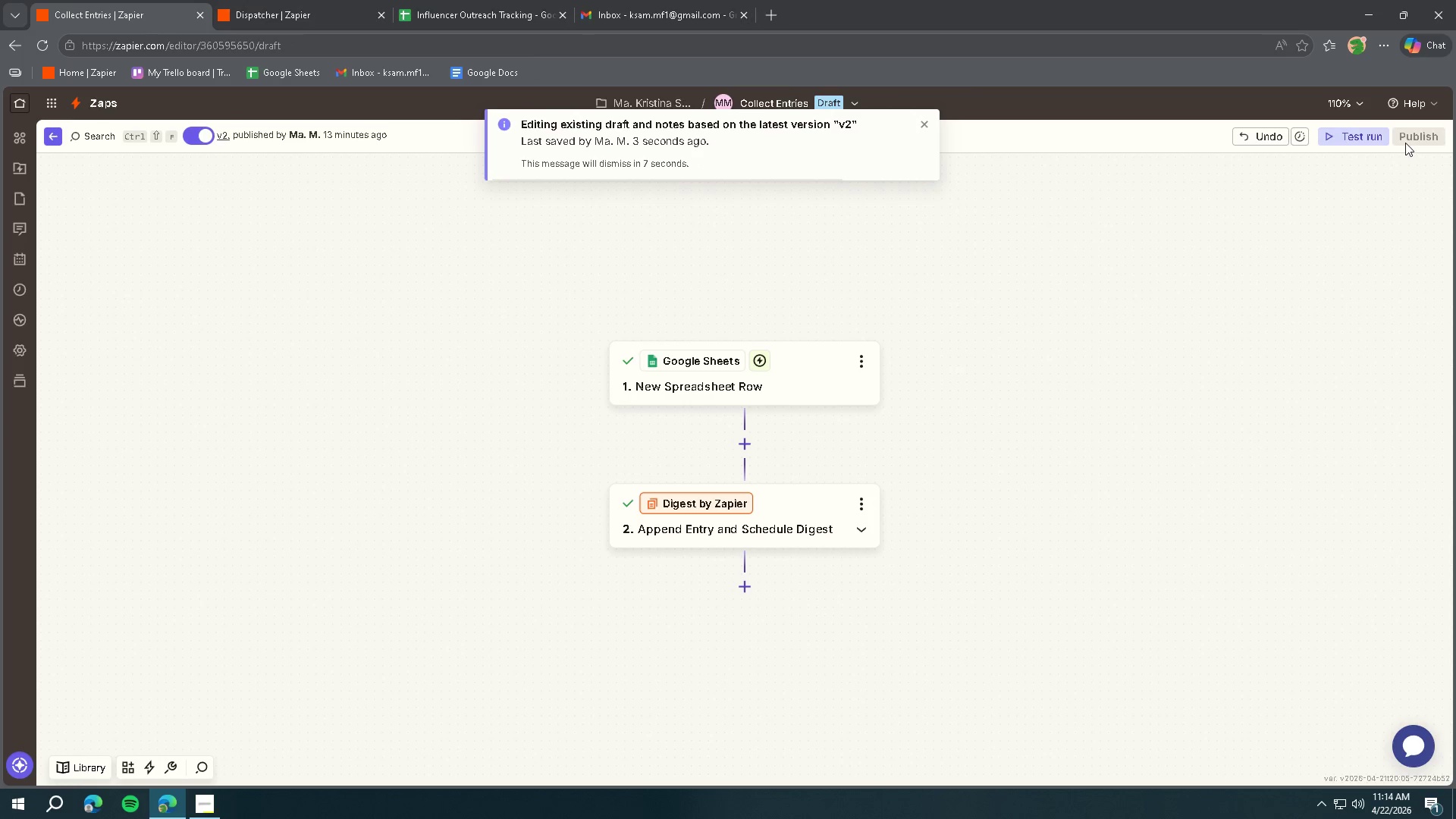 
wait(6.28)
 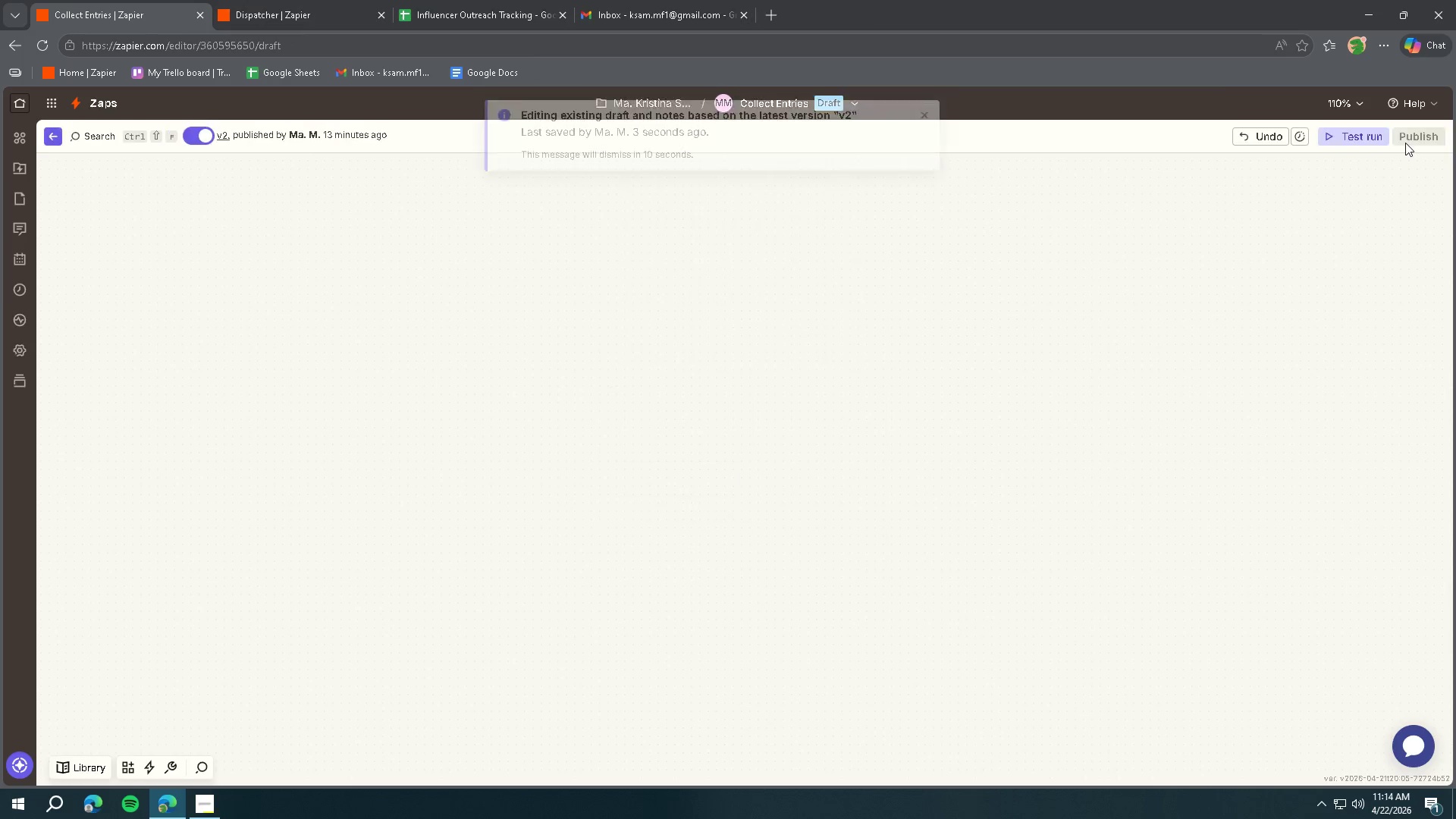 
left_click([1454, 203])
 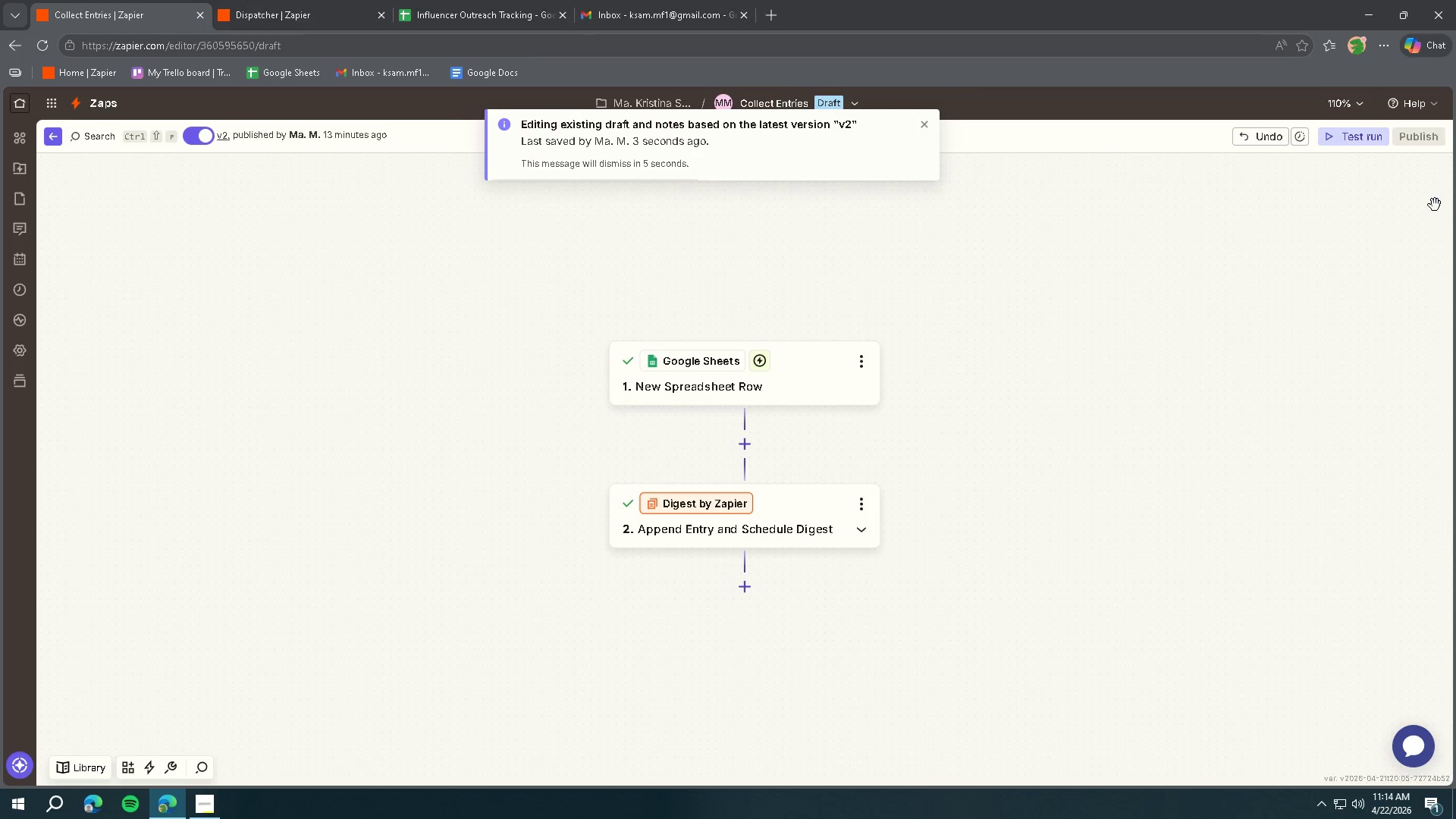 
left_click([1433, 205])
 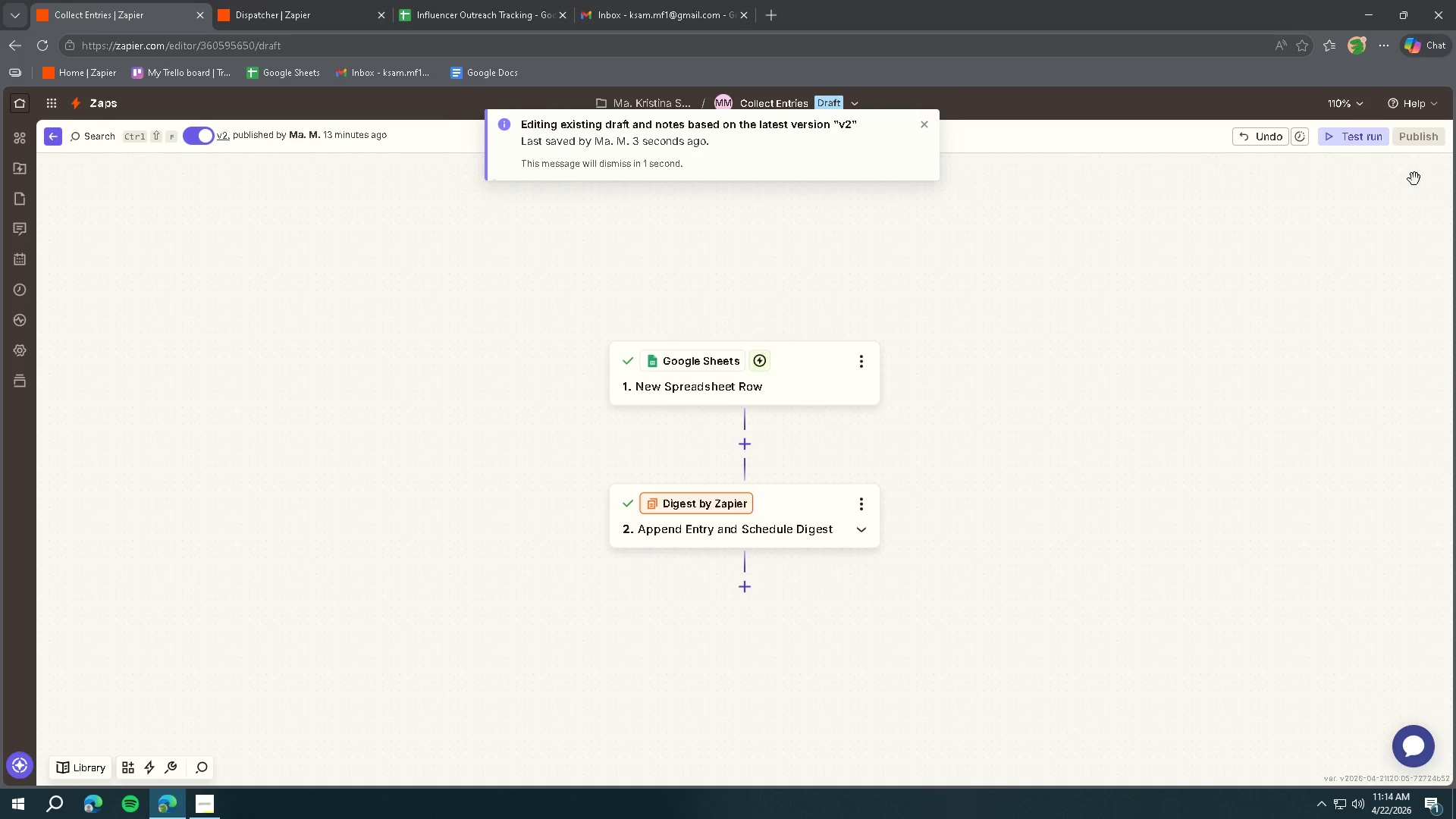 
wait(5.34)
 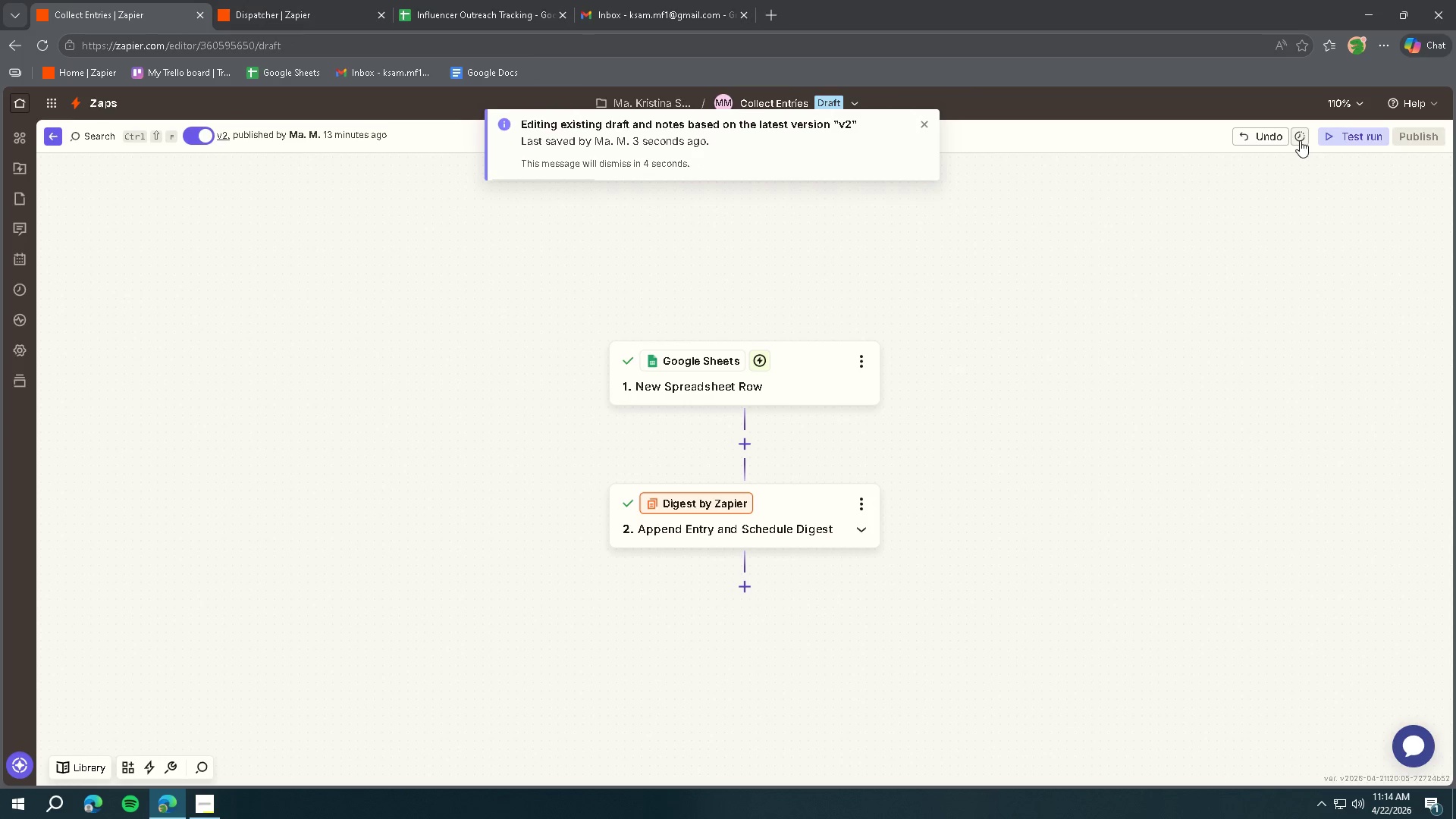 
left_click([139, 14])
 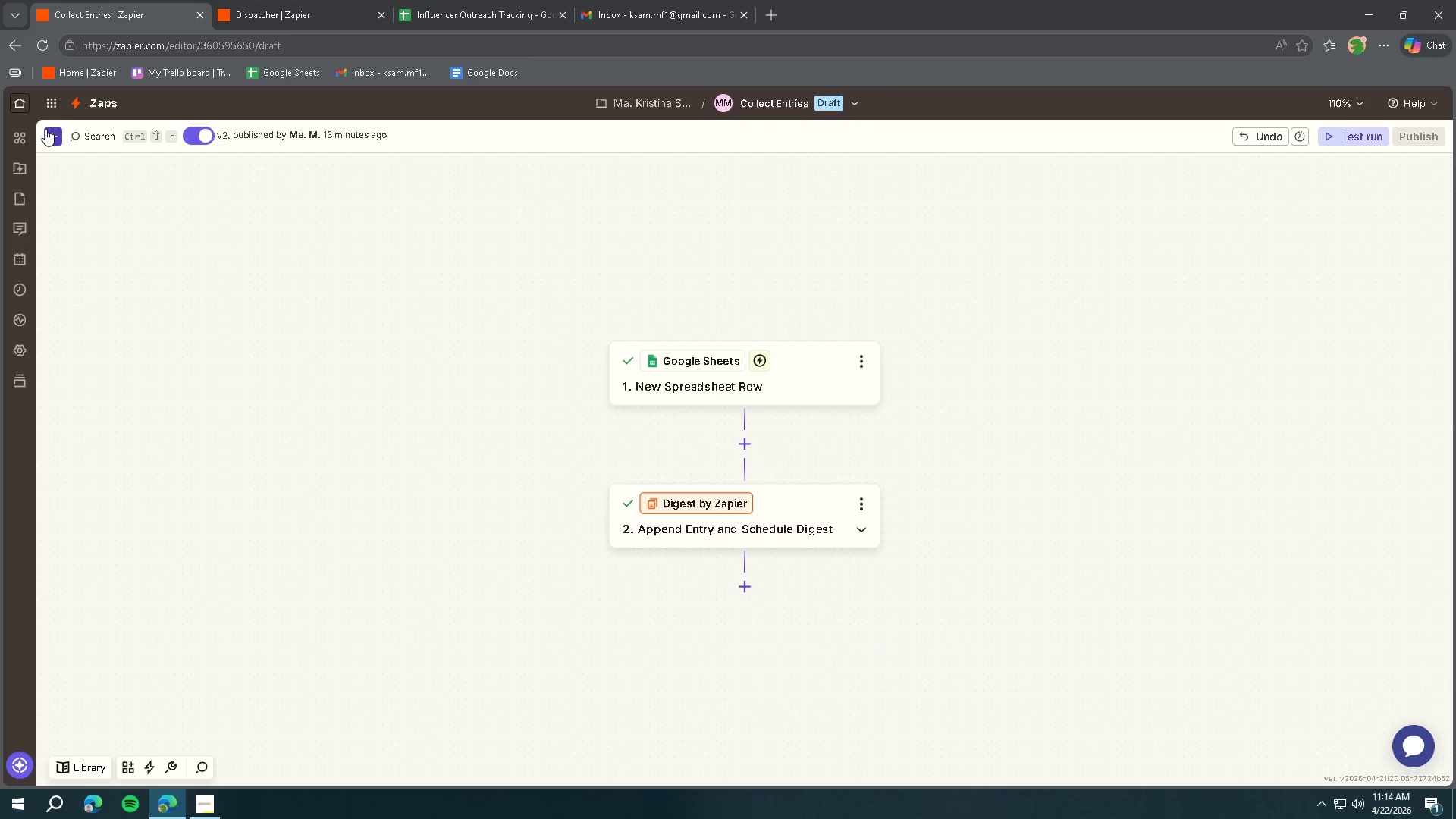 
left_click([50, 130])
 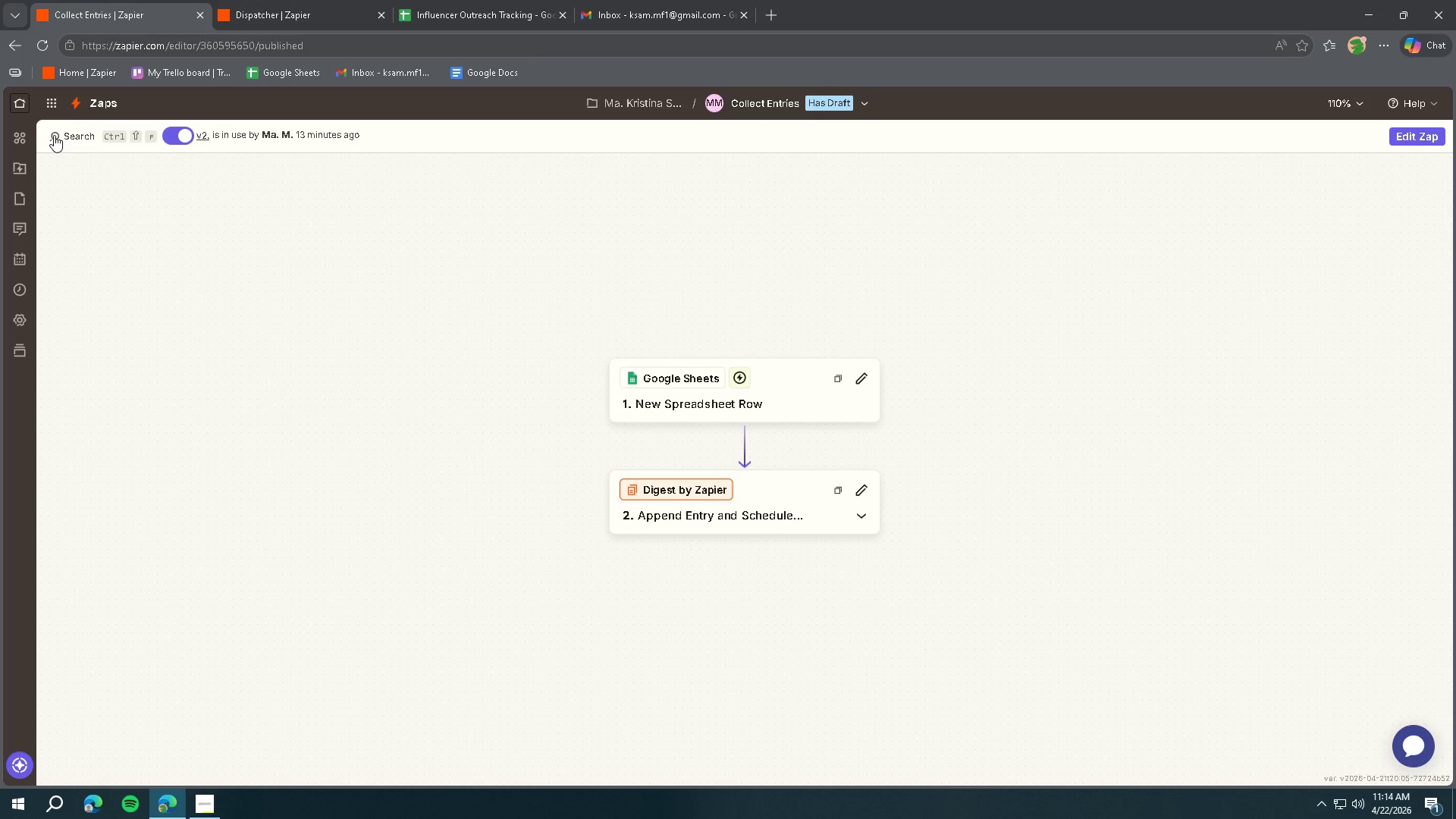 
left_click([262, 14])
 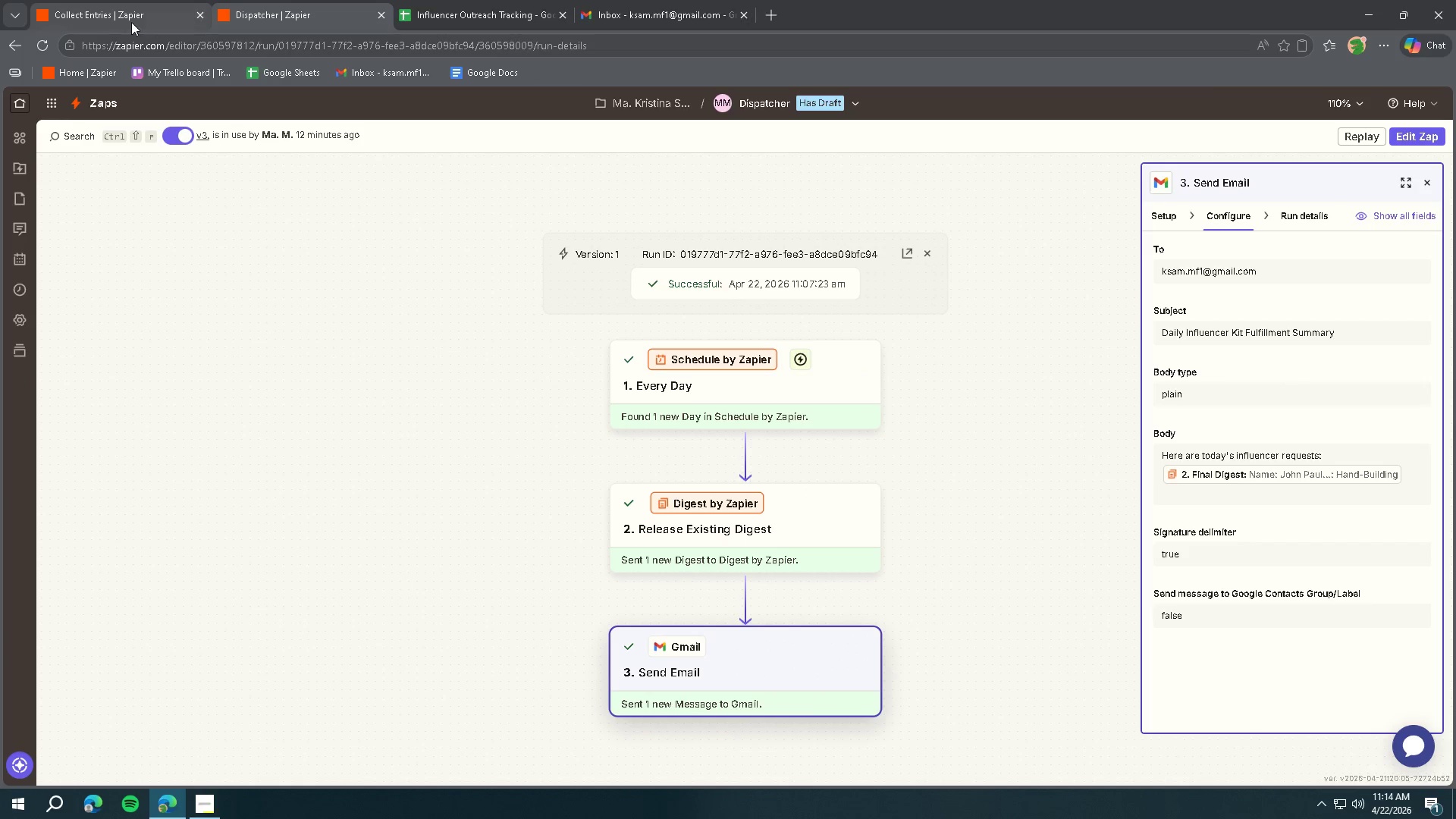 
left_click([118, 24])
 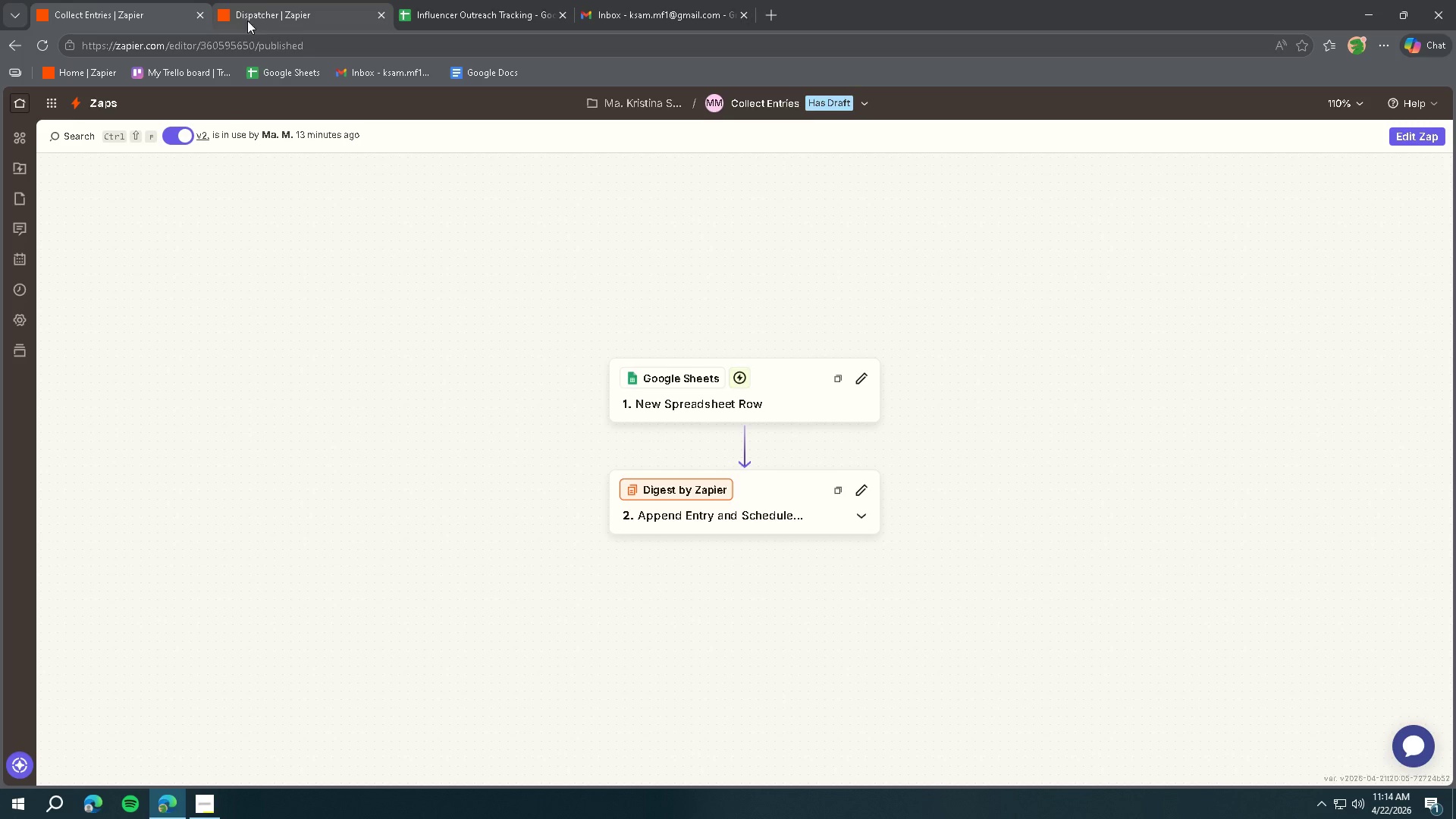 
left_click([261, 19])
 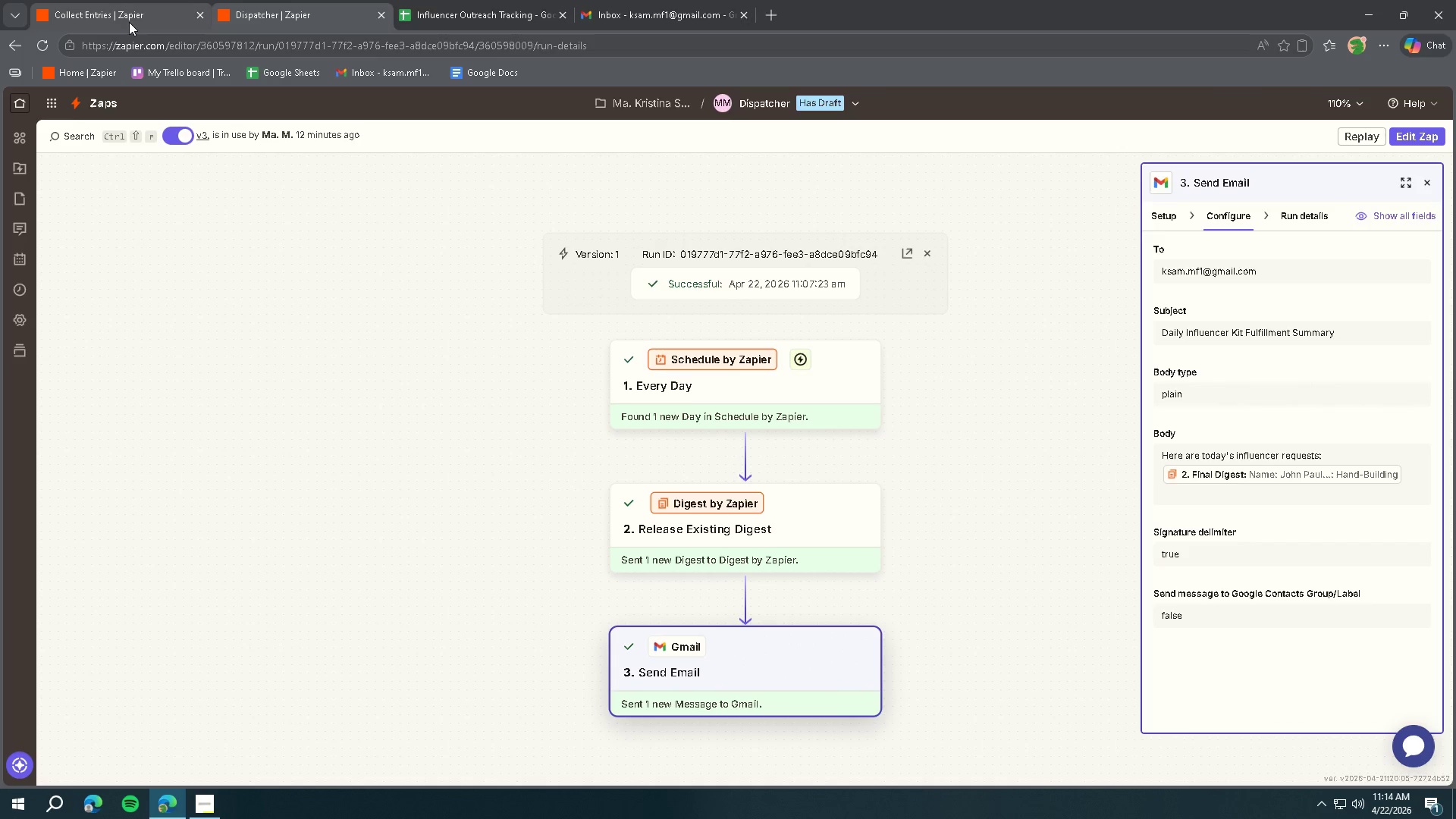 
left_click([123, 22])
 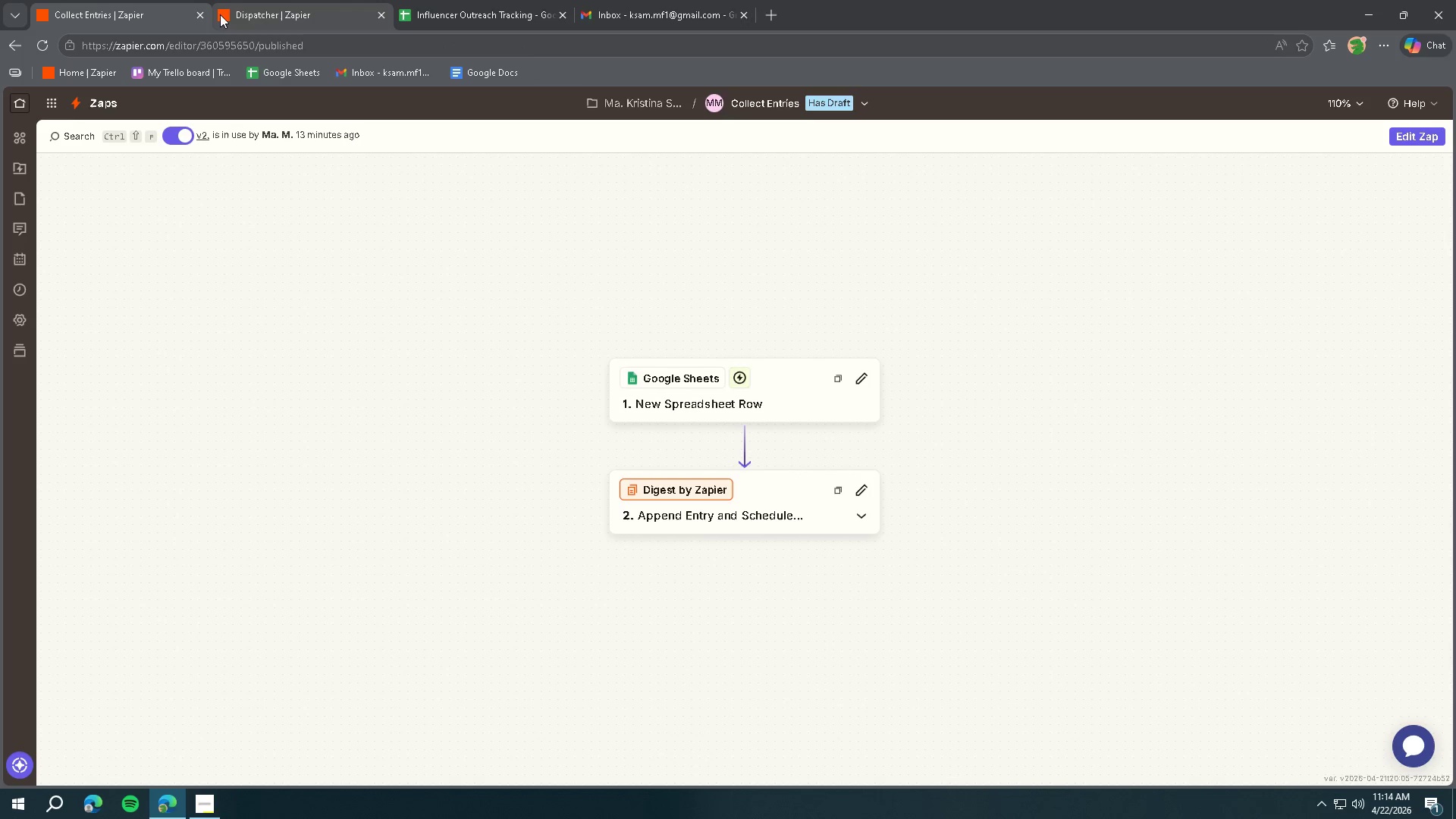 
mouse_move([257, 17])
 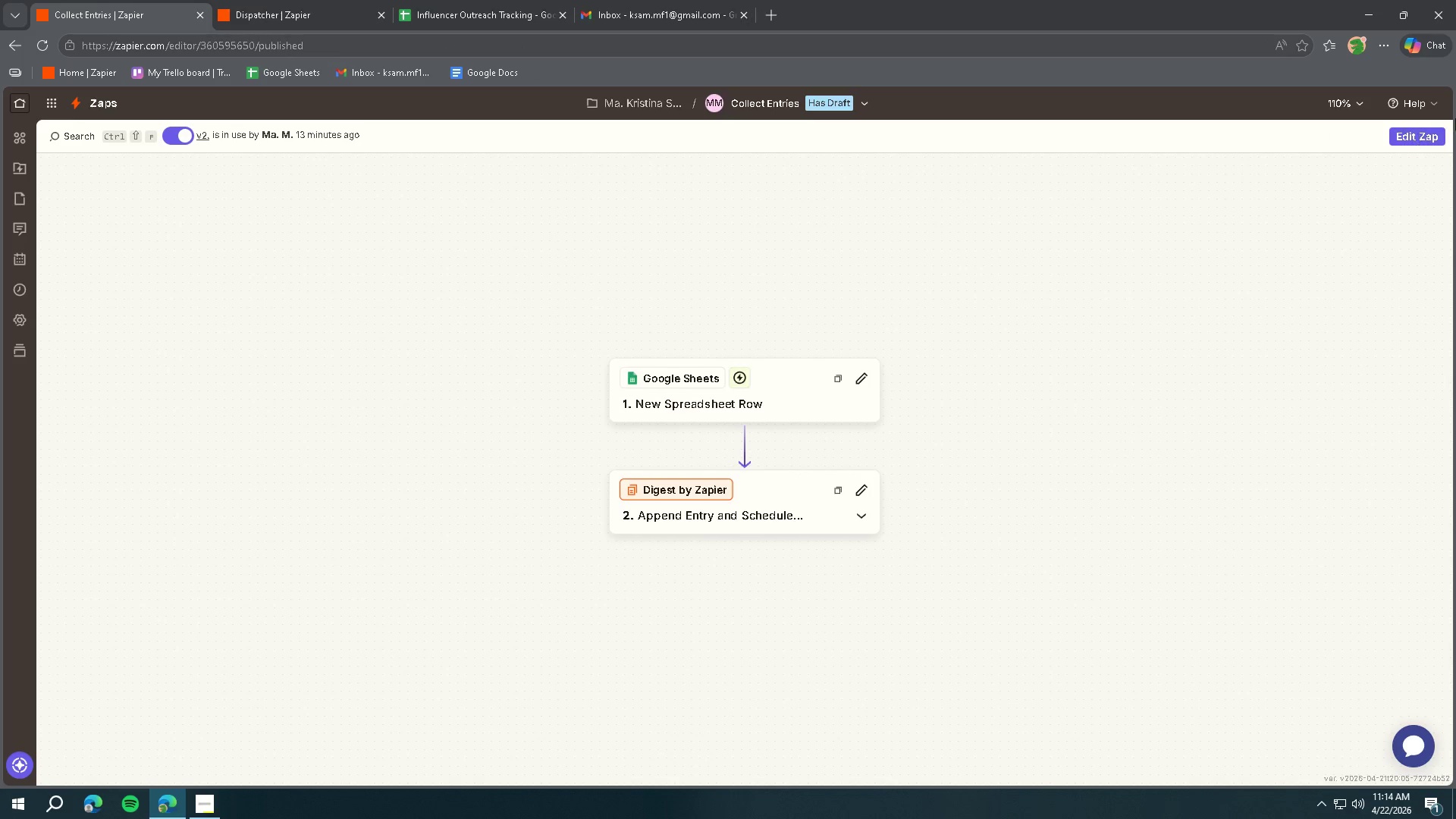 
left_click([1423, 129])
 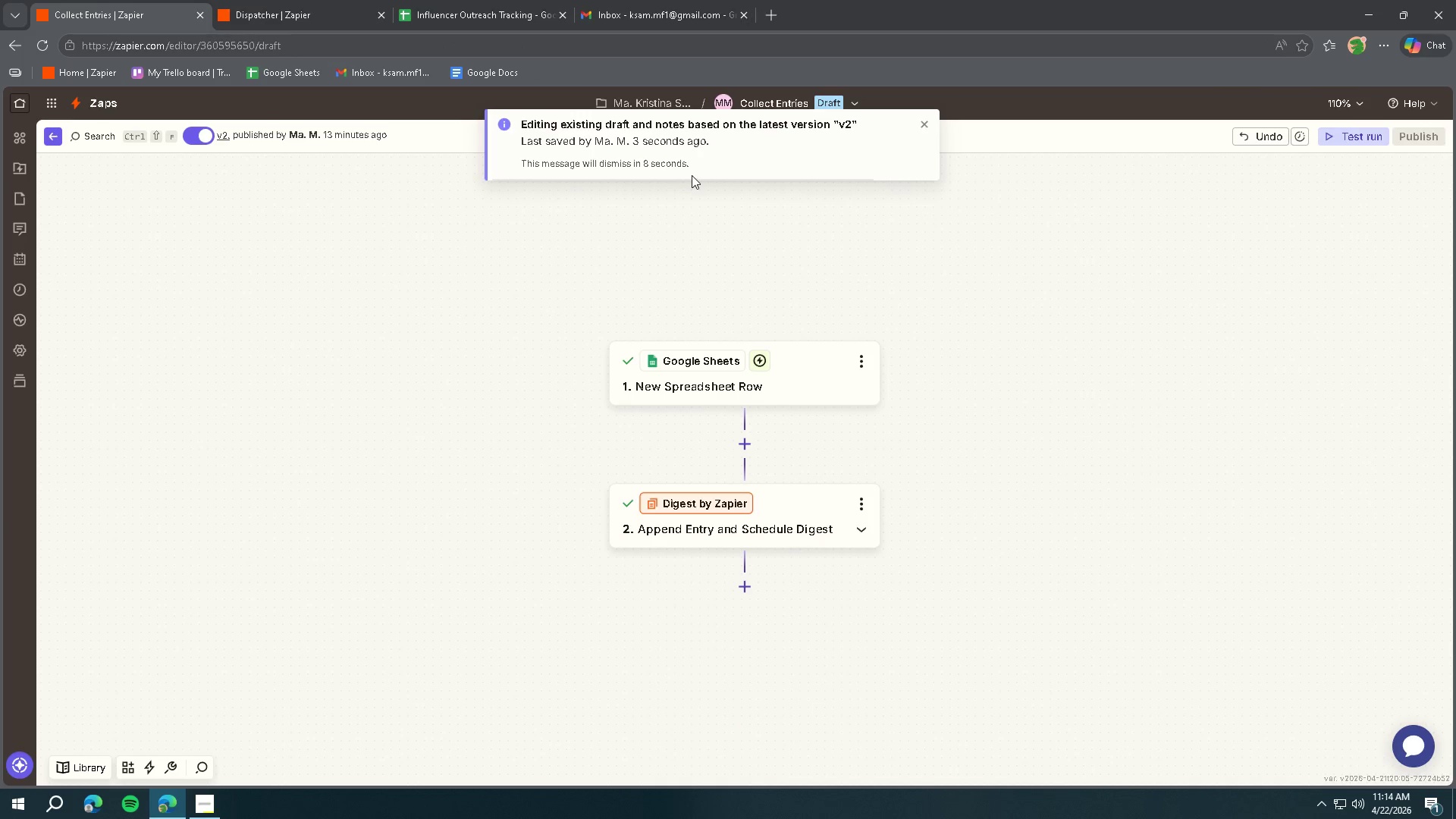 
wait(9.03)
 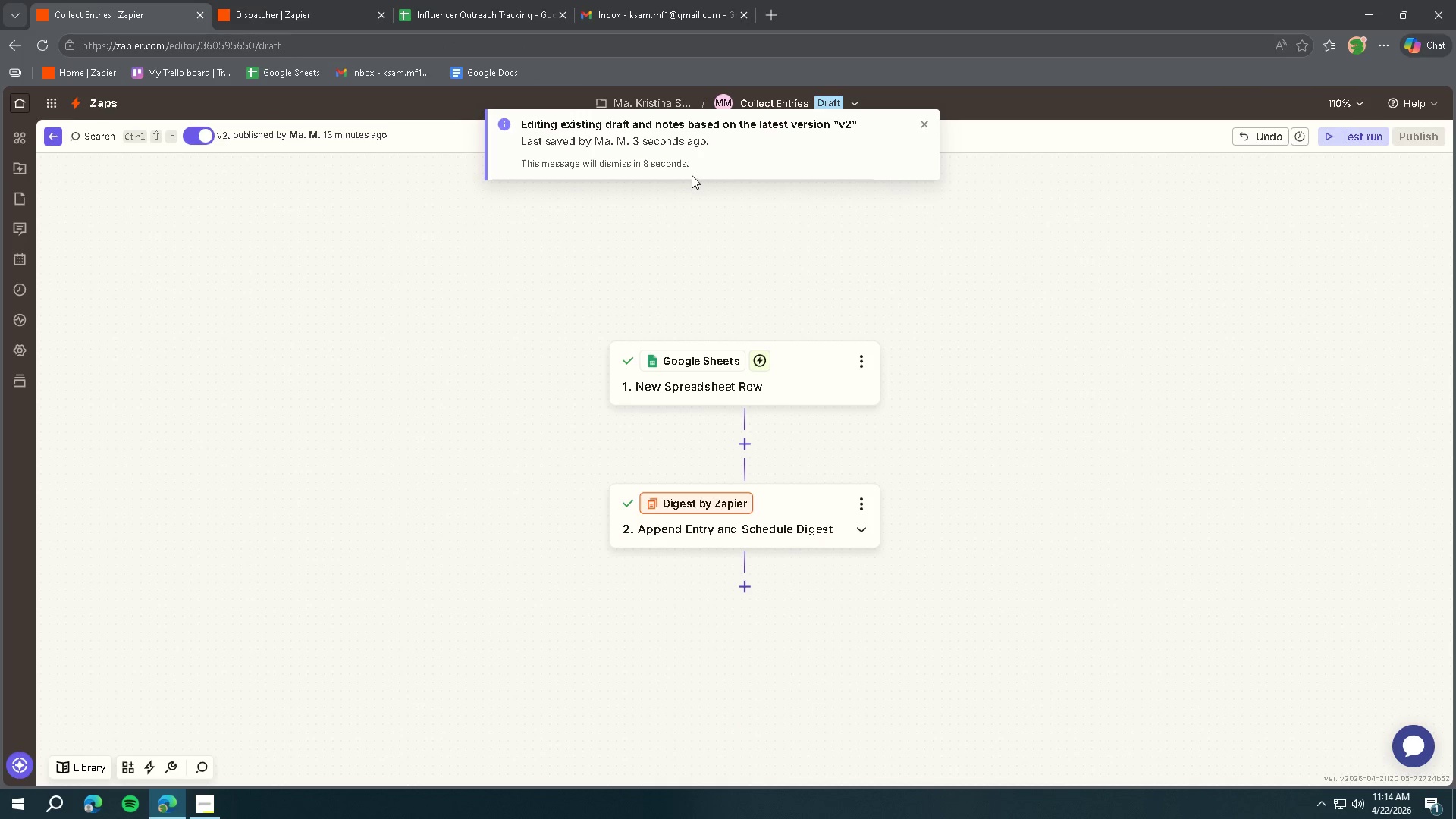 
left_click([285, 16])
 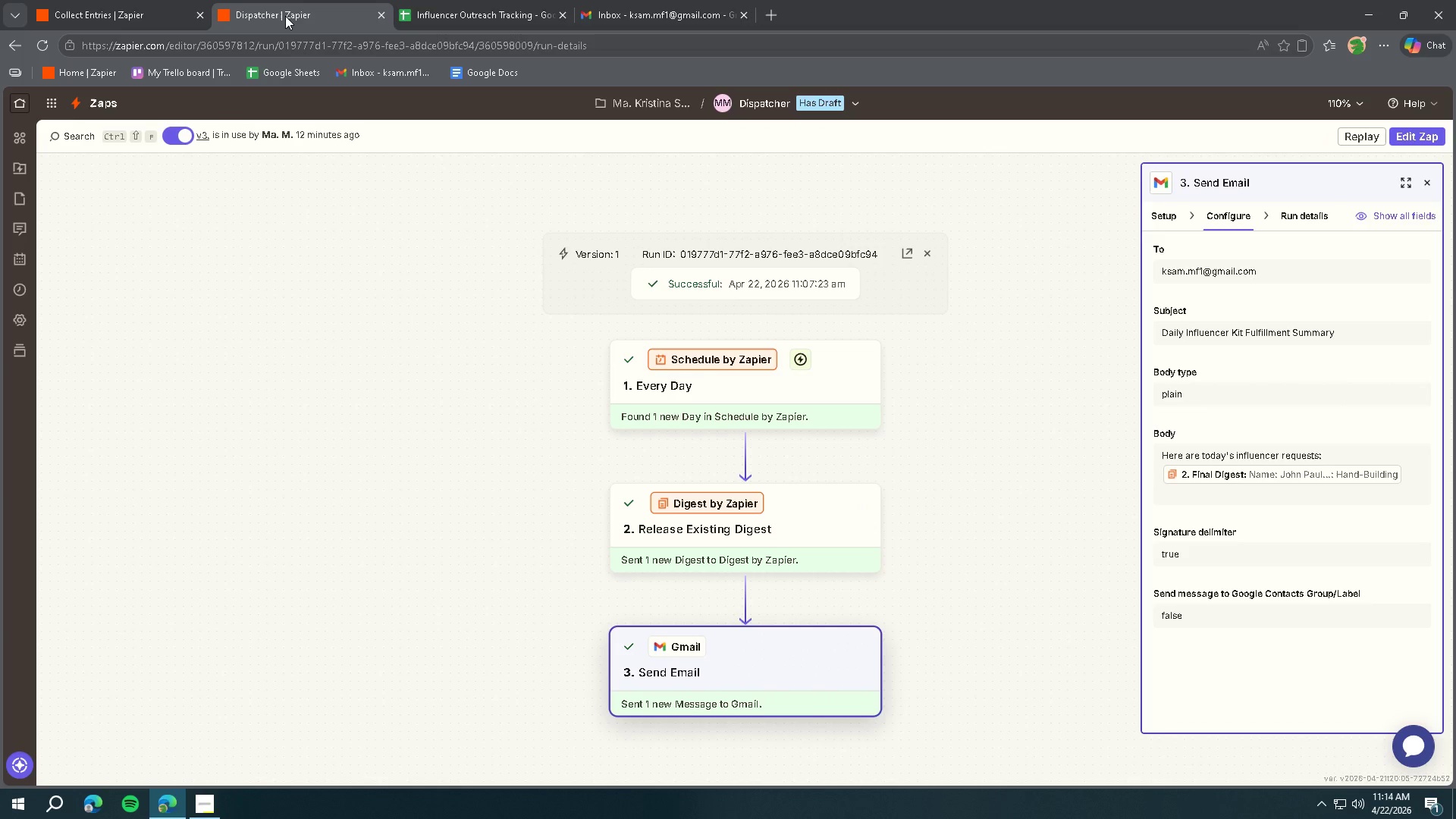 
left_click([146, 14])
 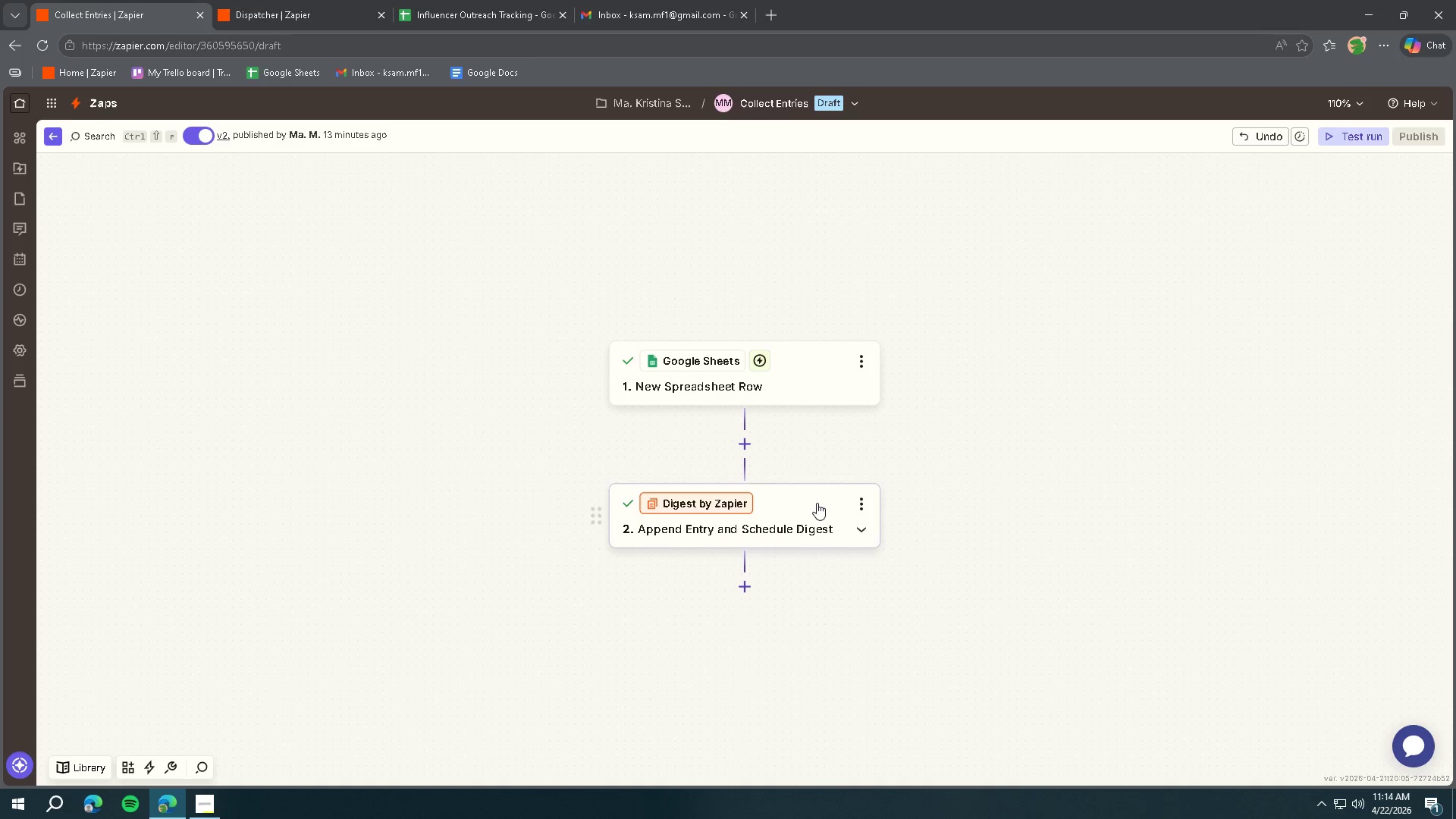 
left_click([817, 503])
 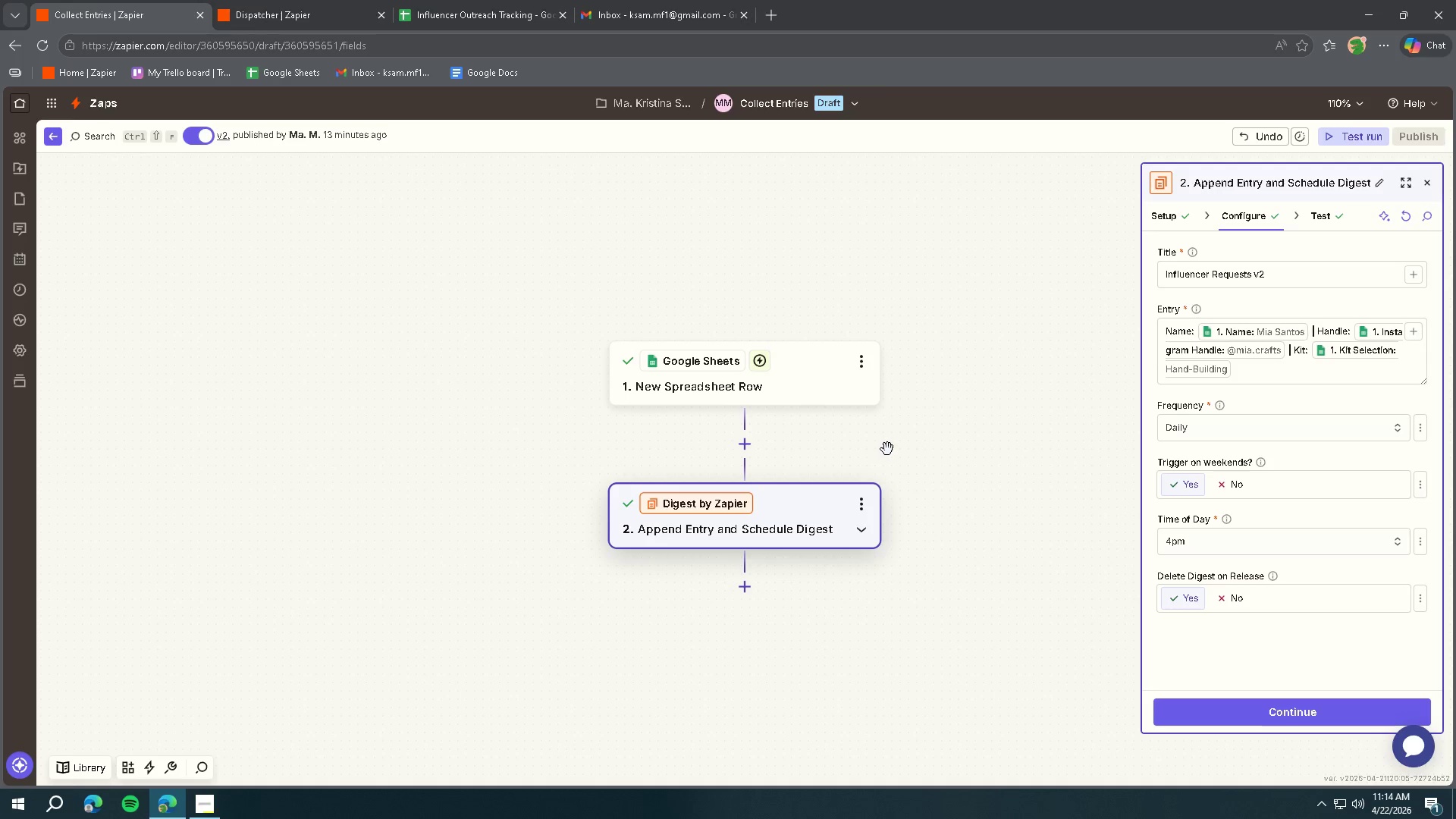 
wait(5.14)
 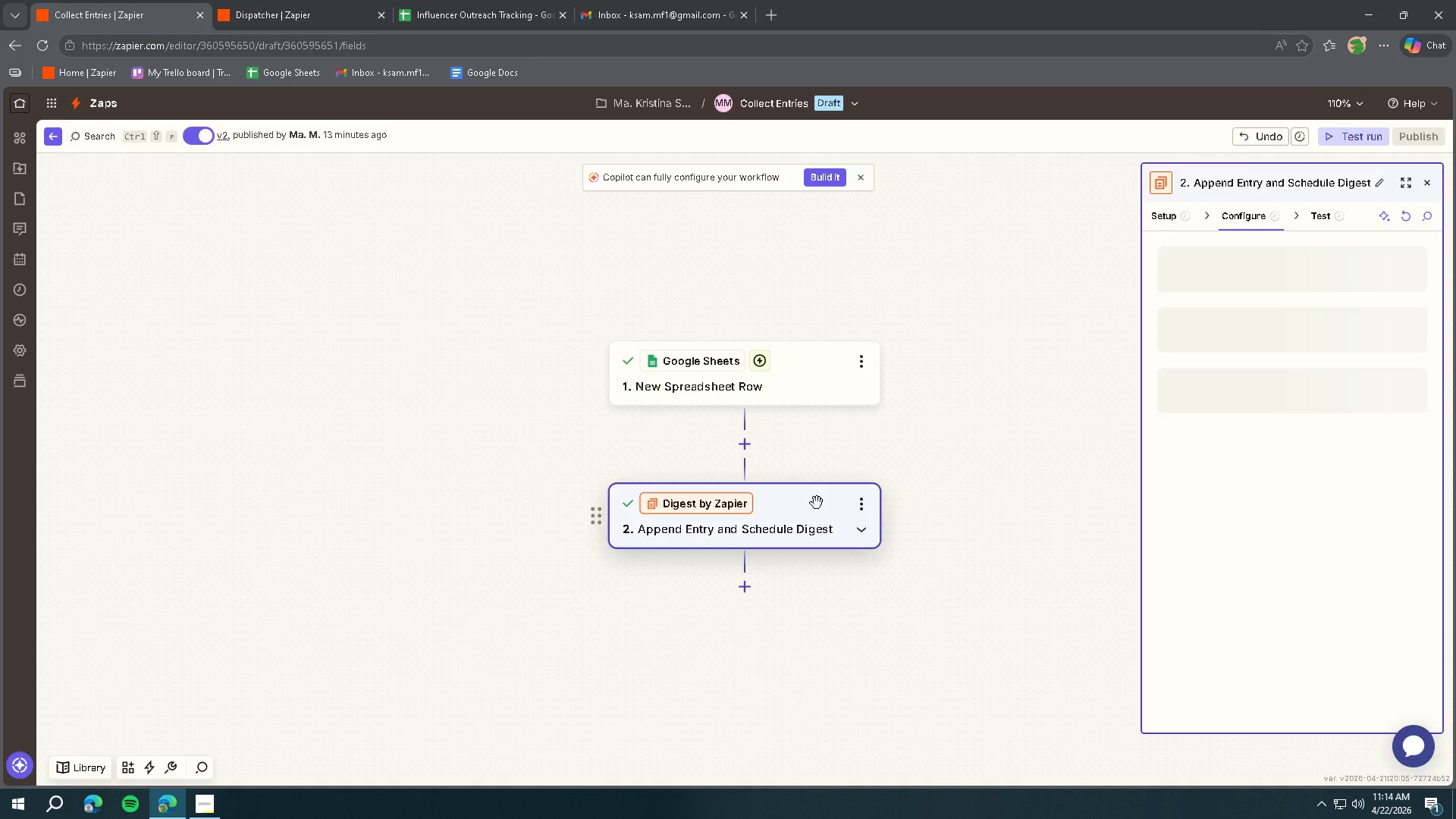 
left_click([814, 373])
 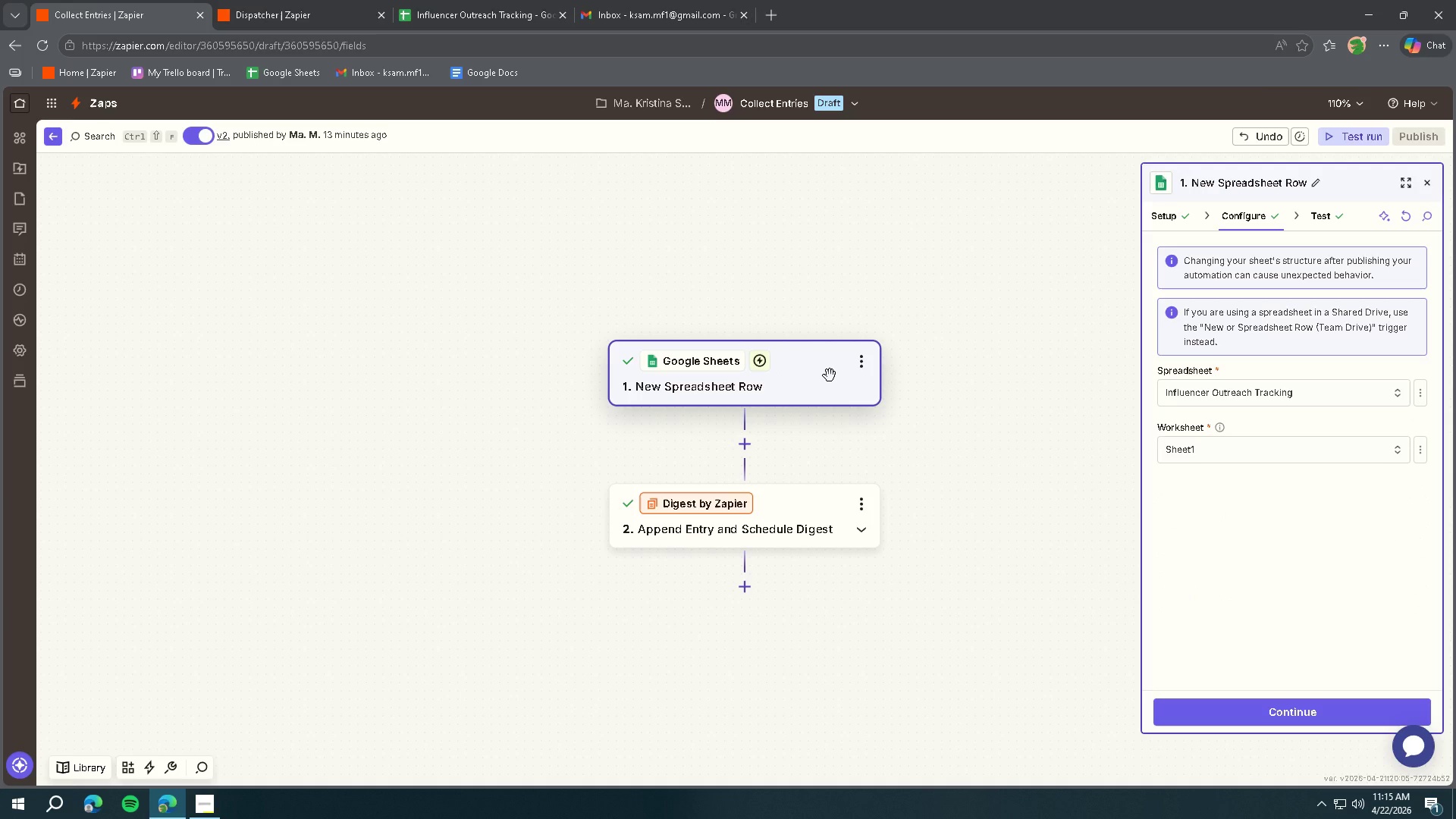 
wait(7.72)
 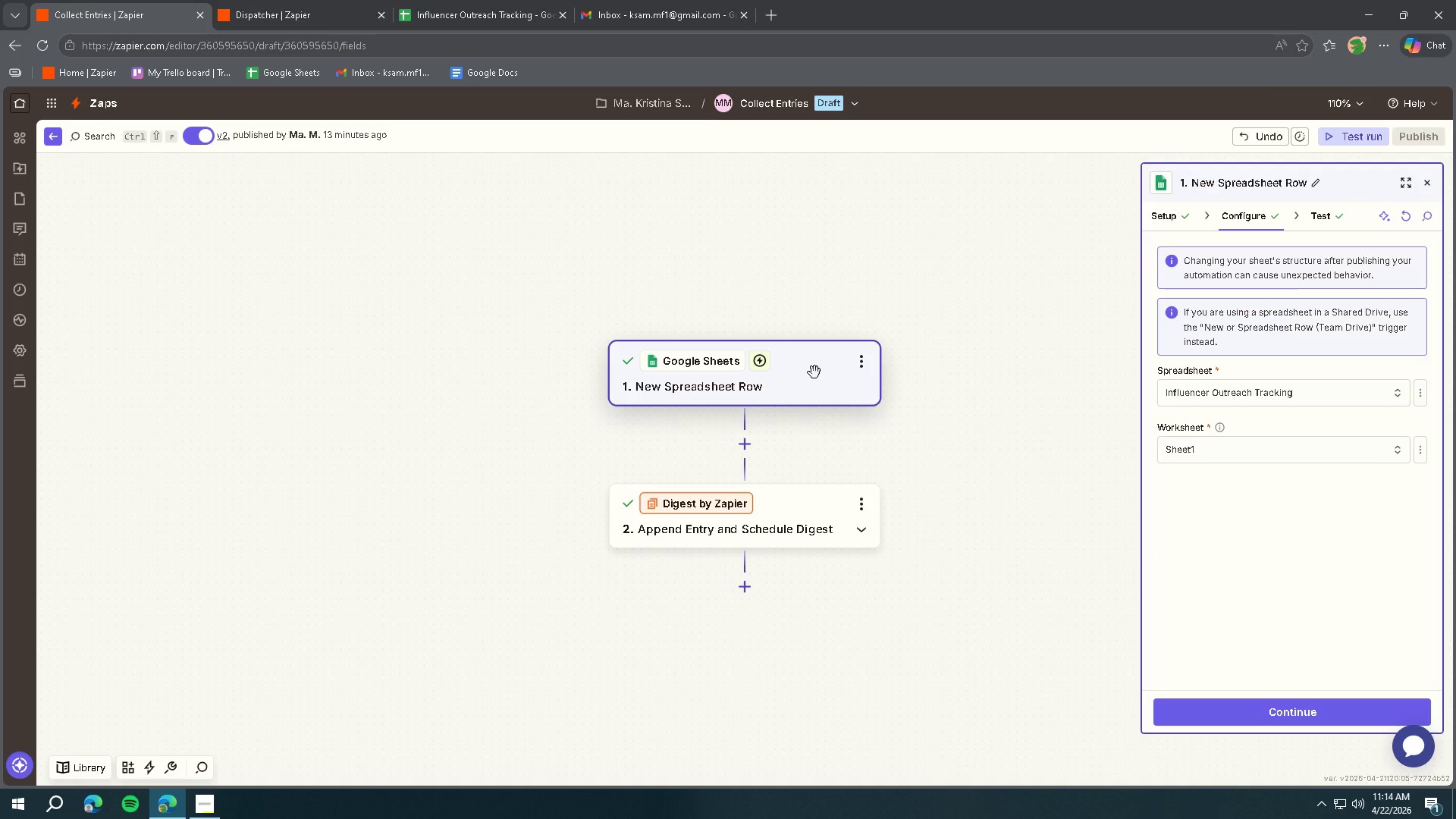 
left_click([1321, 213])
 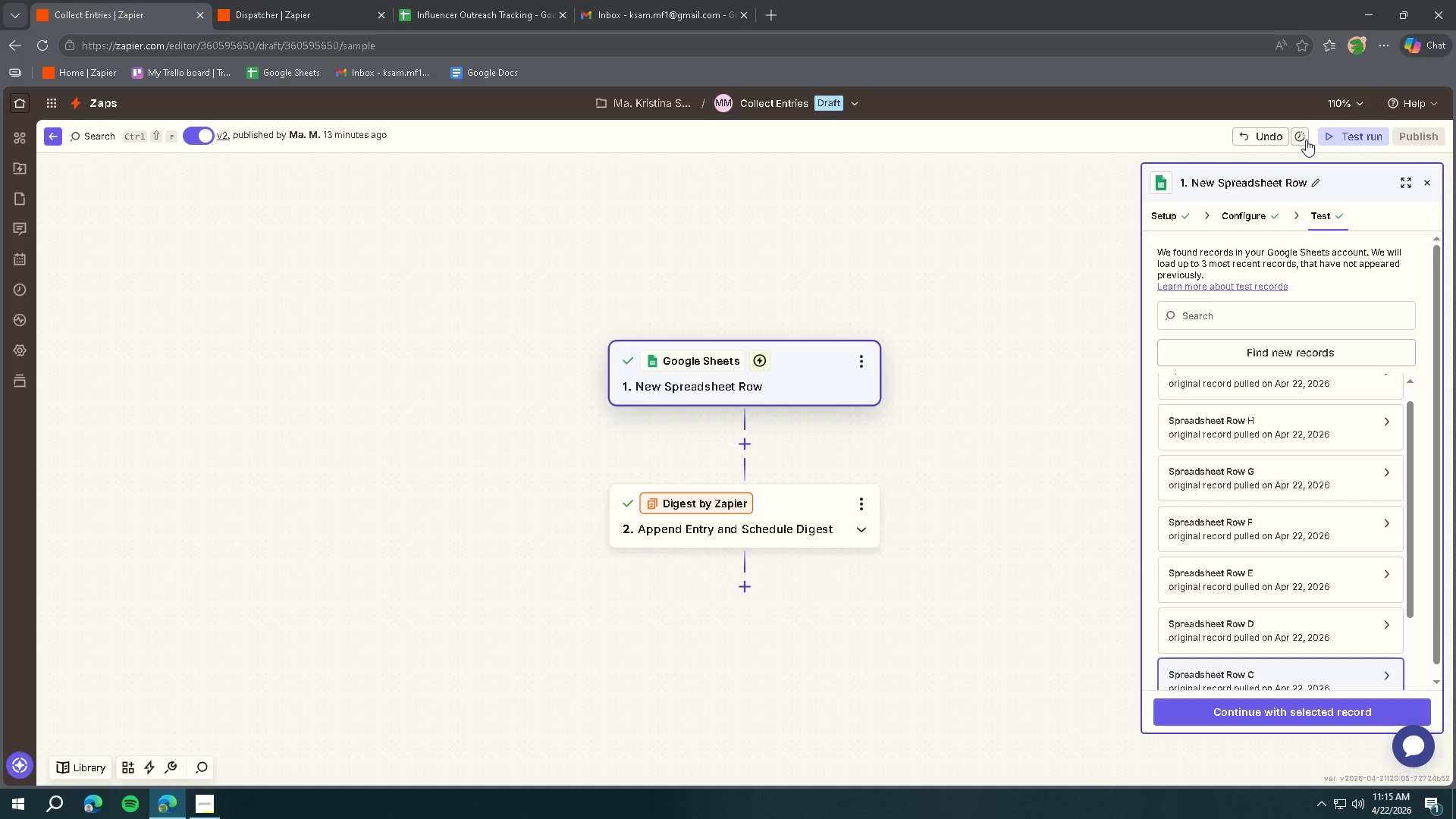 
wait(27.55)
 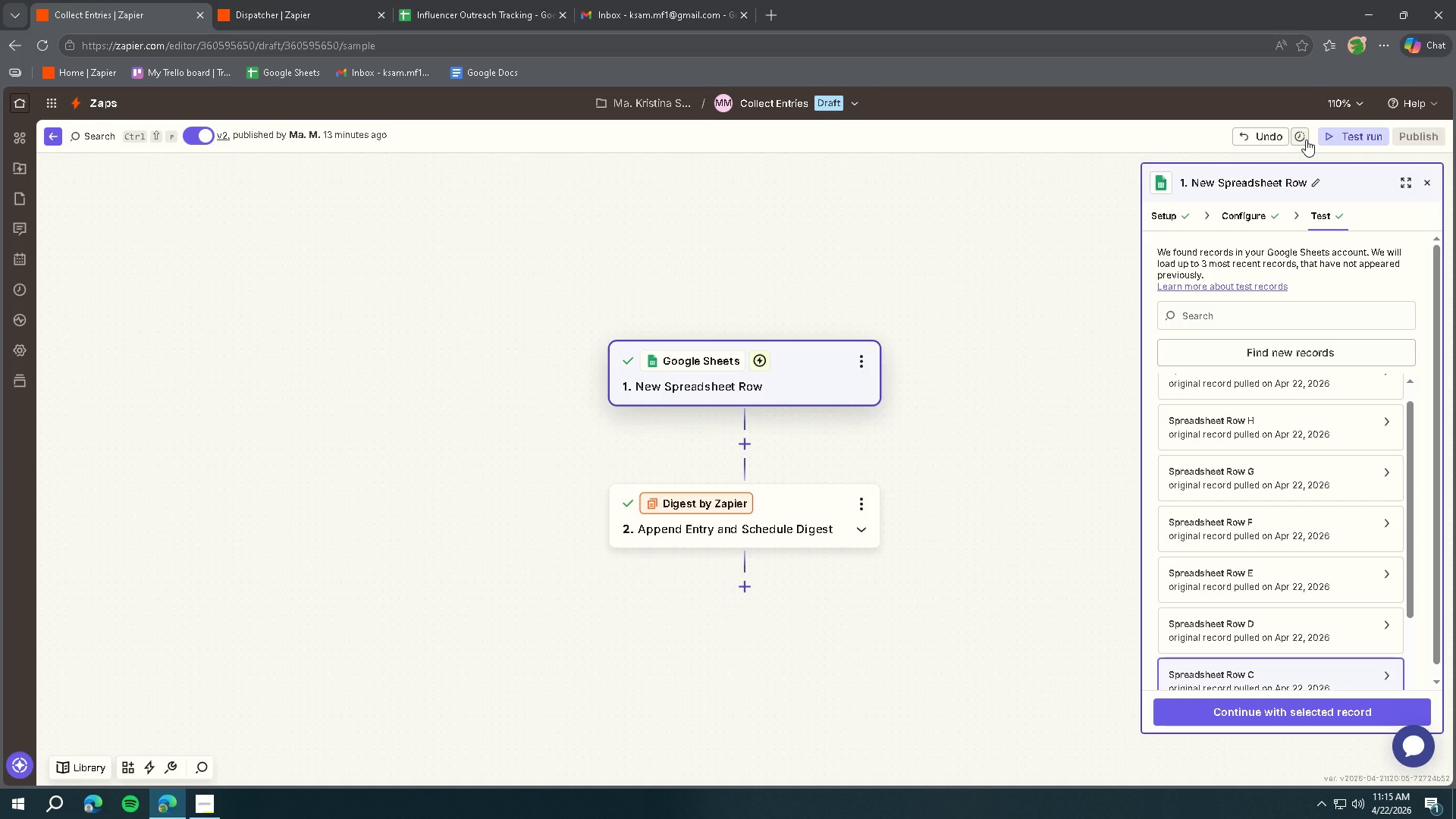 
left_click([1243, 218])
 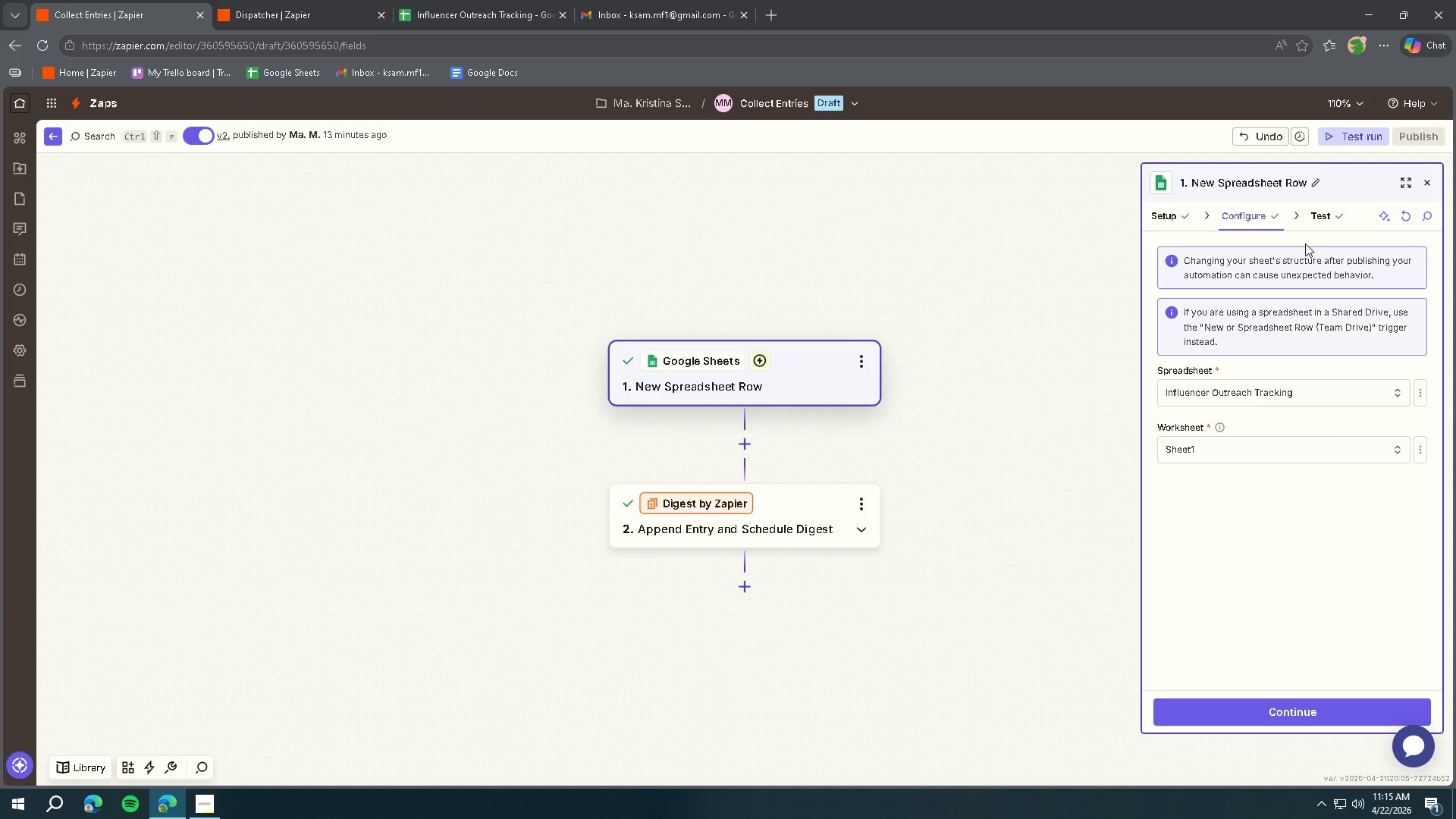 
left_click([1320, 219])
 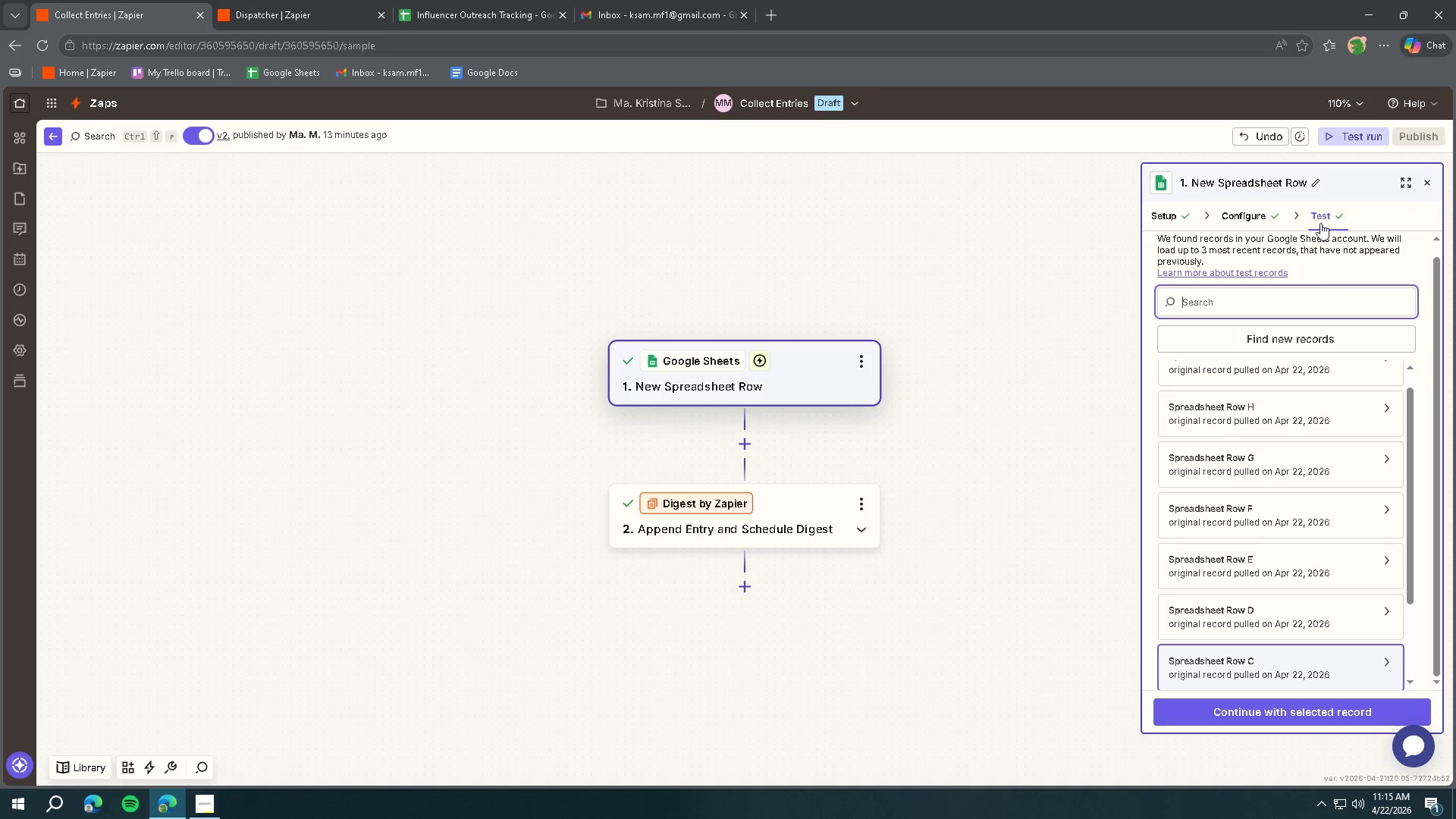 
scroll: coordinate [1278, 417], scroll_direction: down, amount: 4.0
 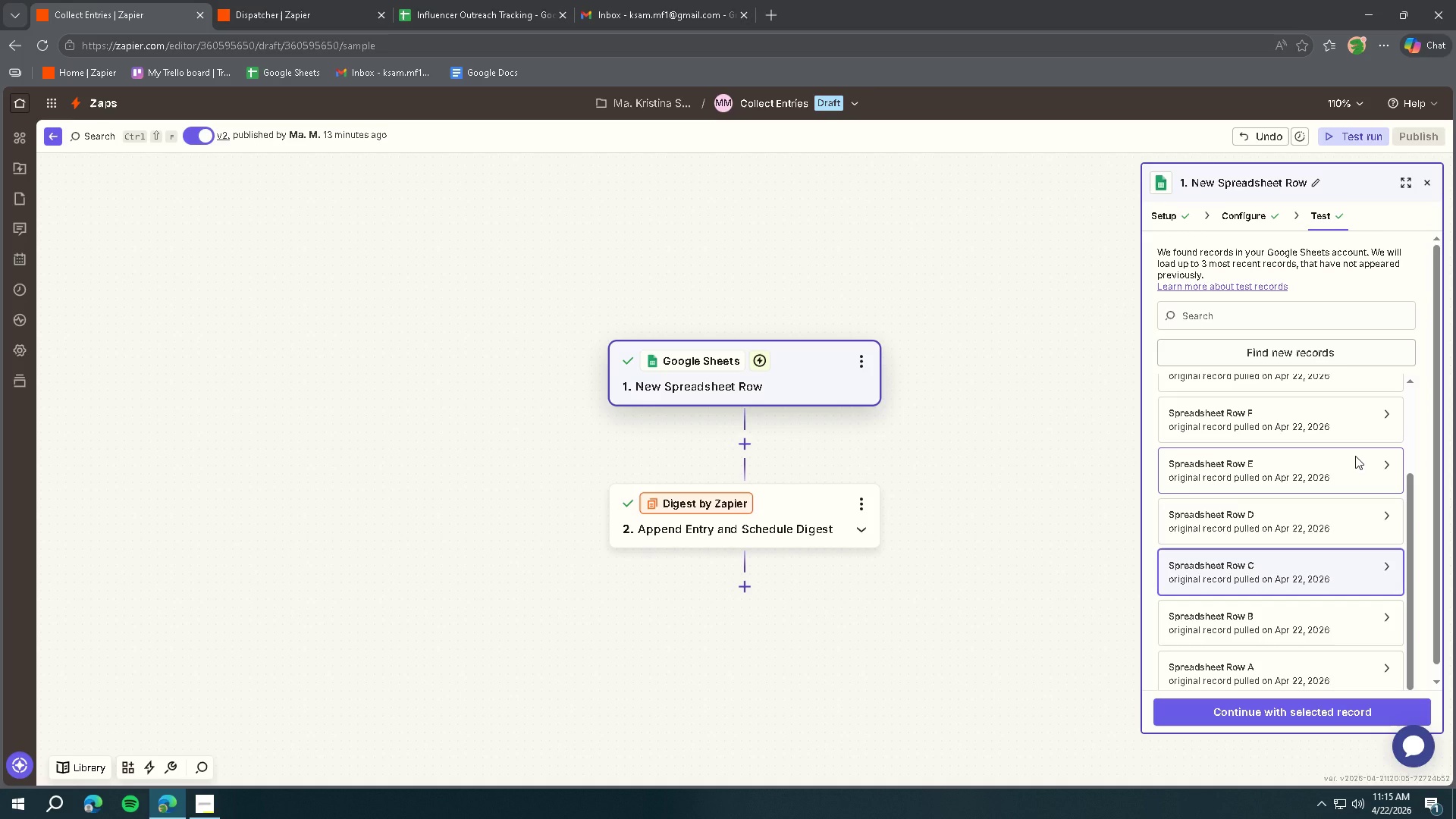 
scroll: coordinate [1356, 456], scroll_direction: up, amount: 5.0
 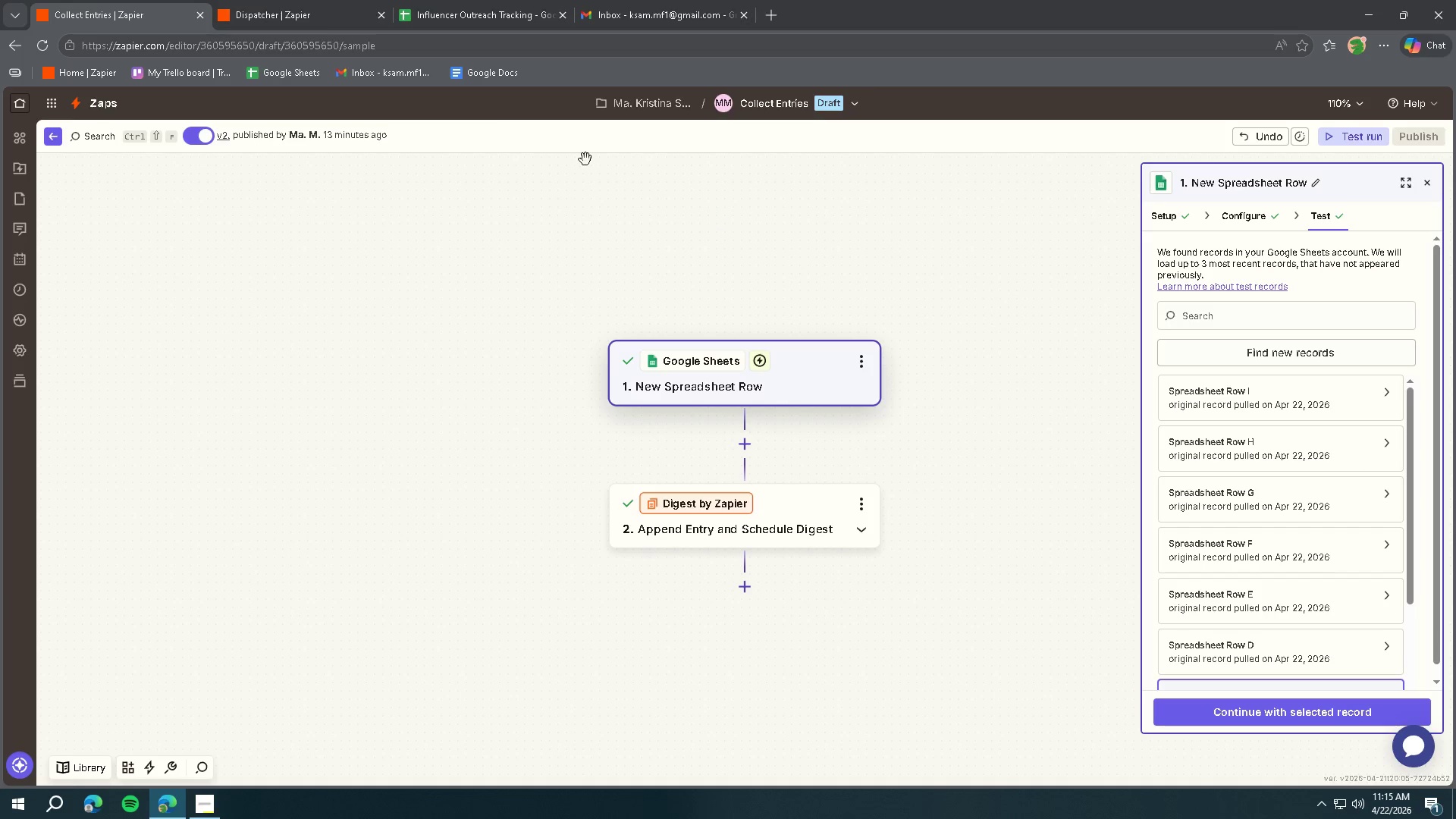 
left_click([300, 19])
 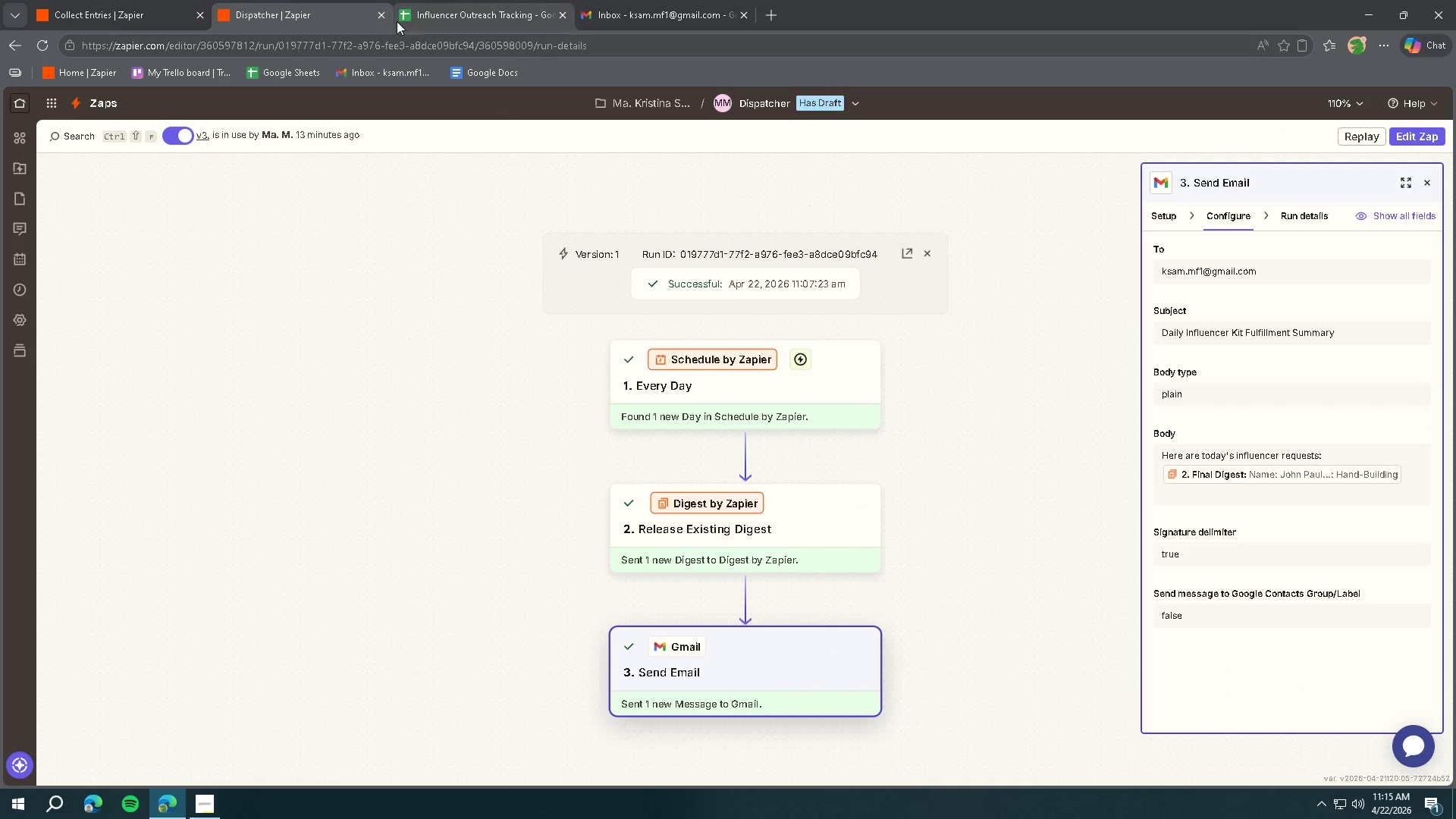 
left_click([447, 28])
 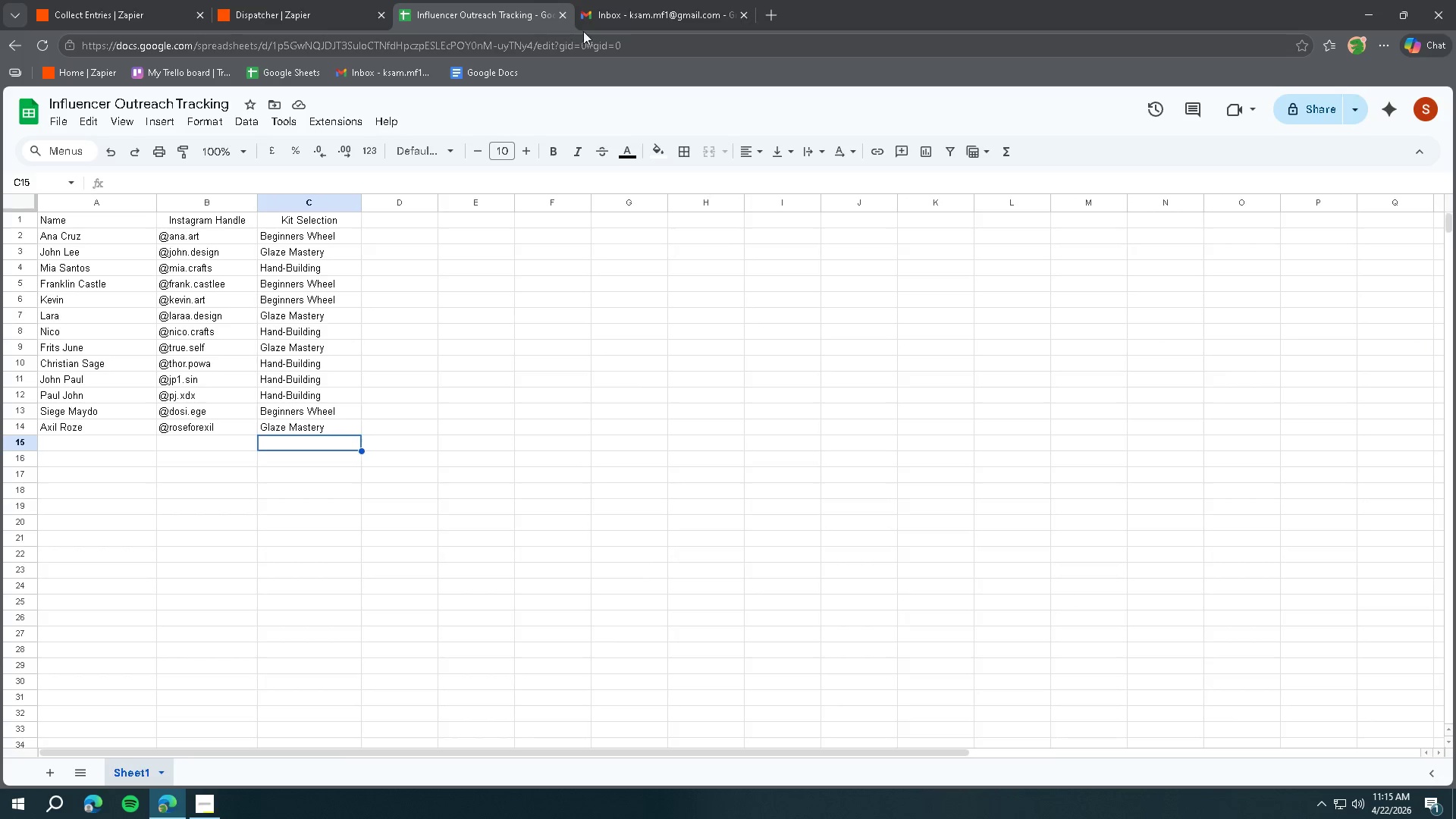 
left_click([624, 22])
 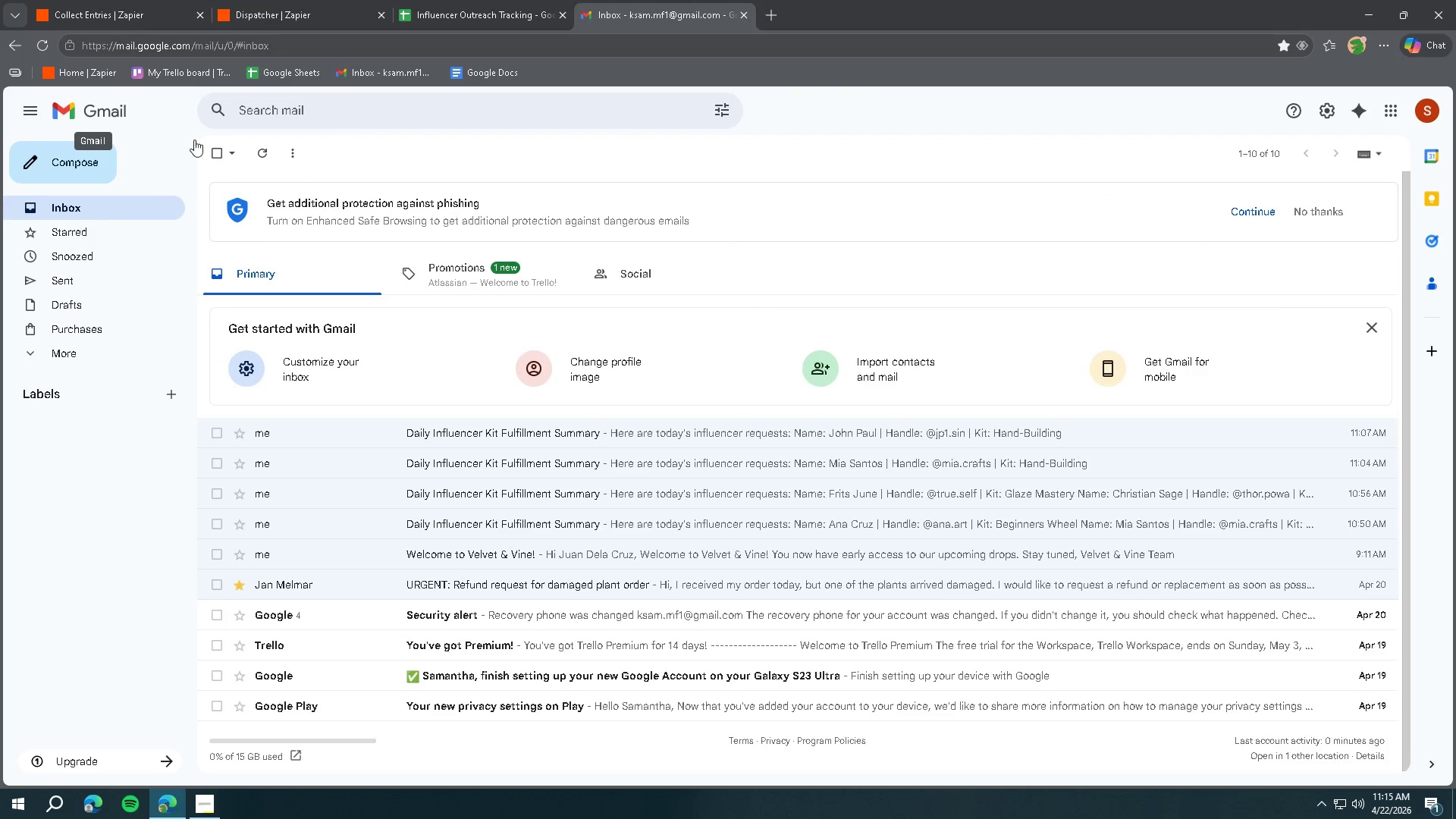 
left_click([99, 107])
 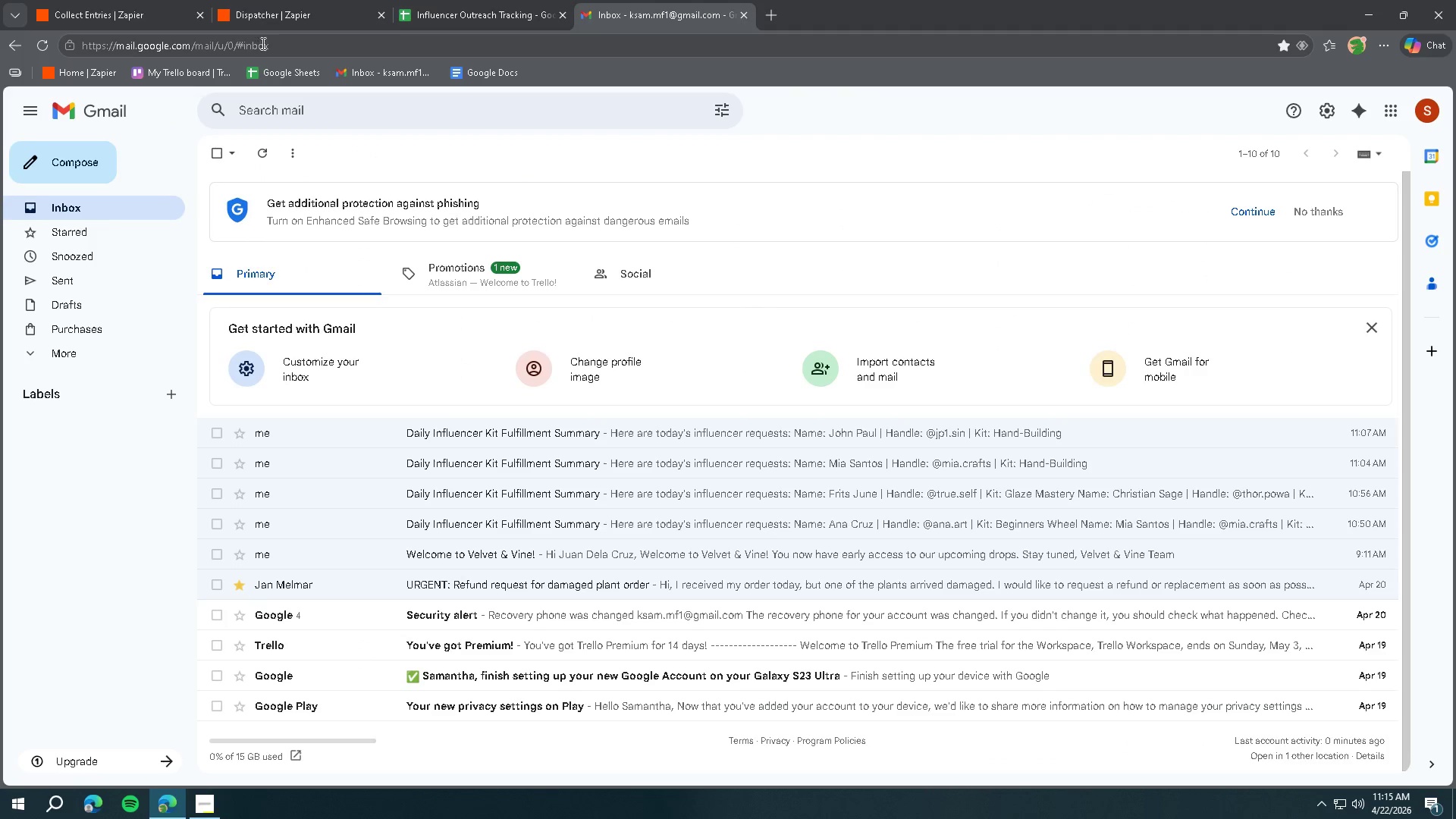 
left_click([131, 18])
 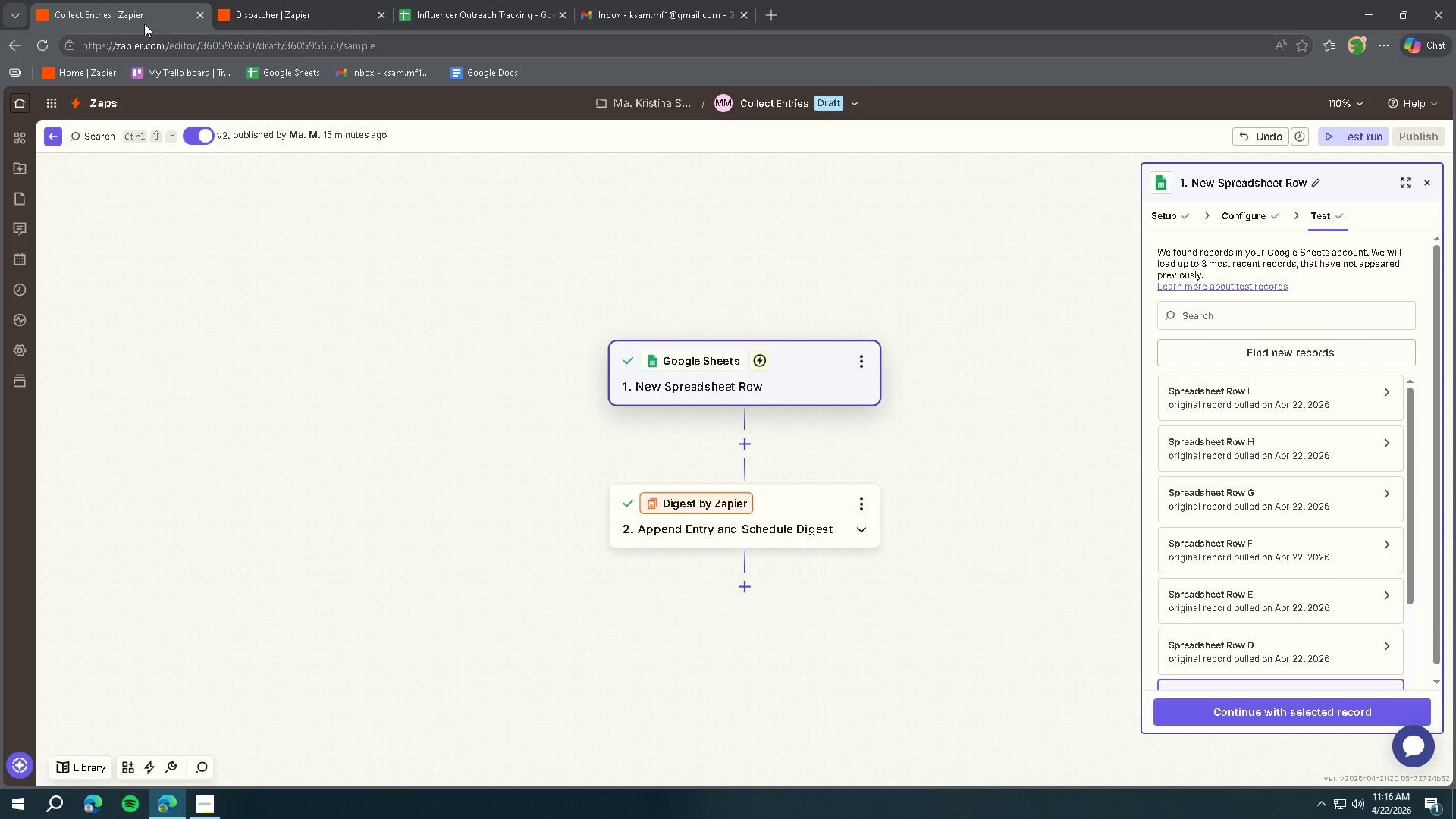 
wait(69.59)
 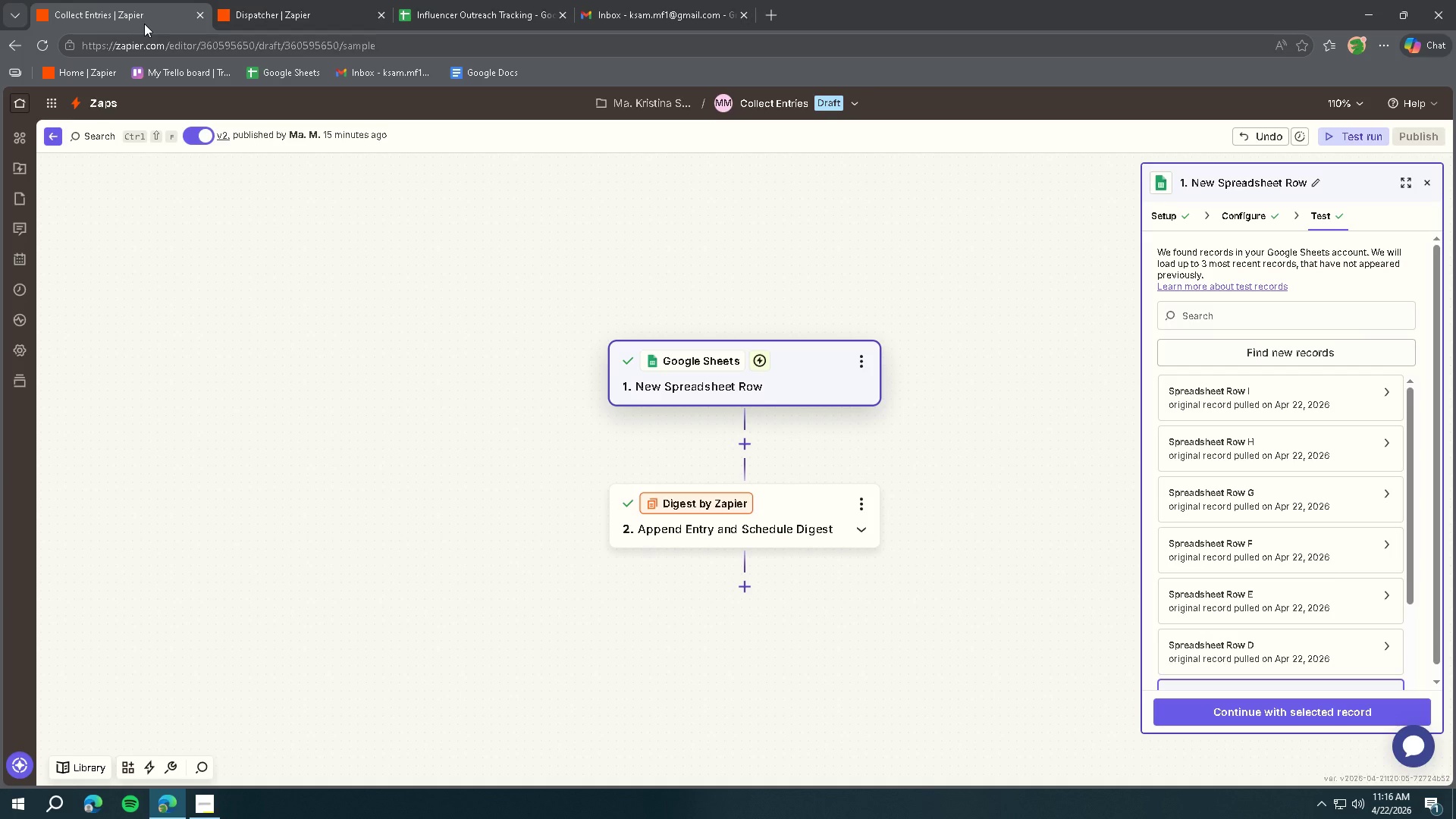 
left_click([270, 5])
 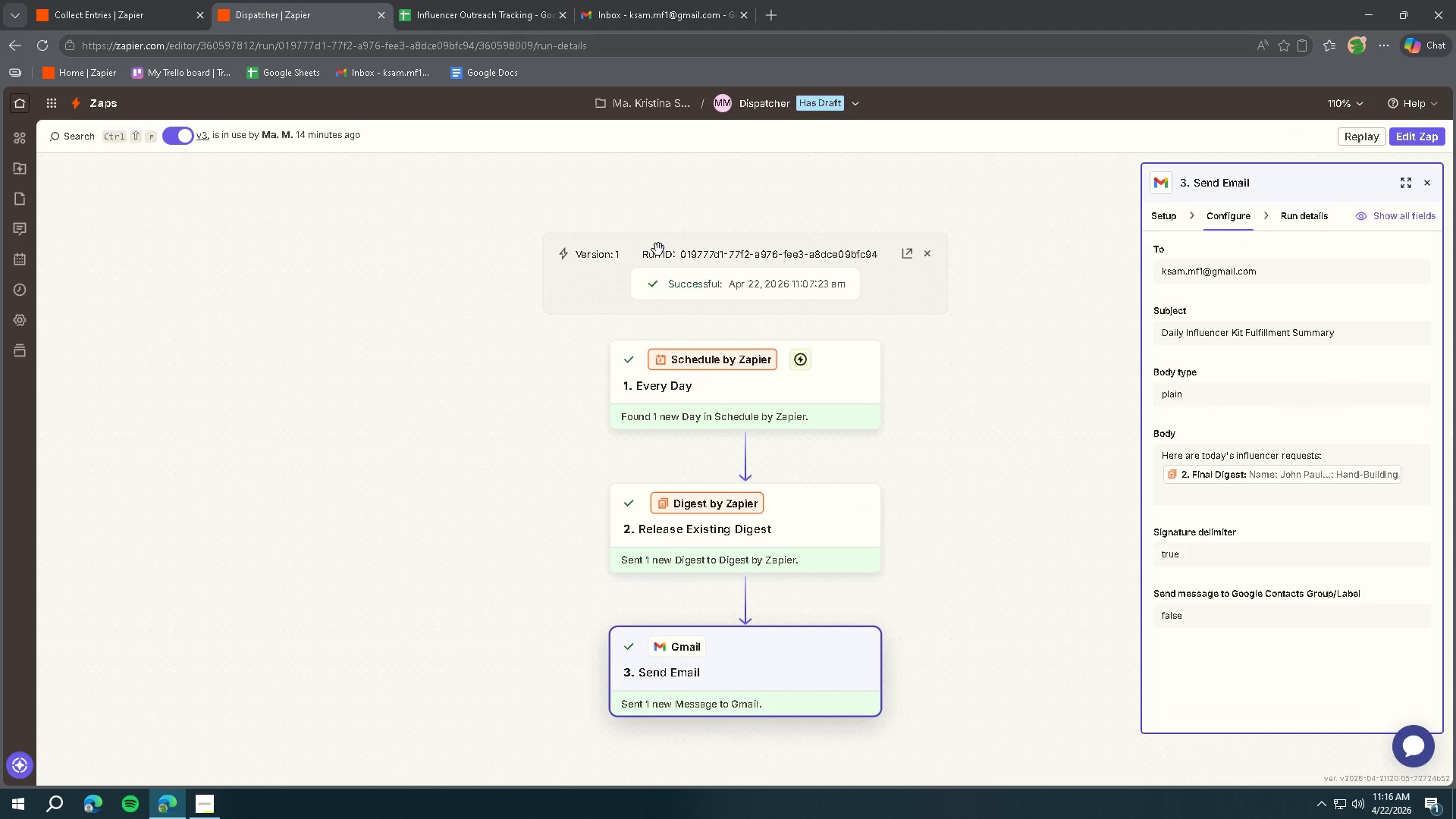 
wait(8.16)
 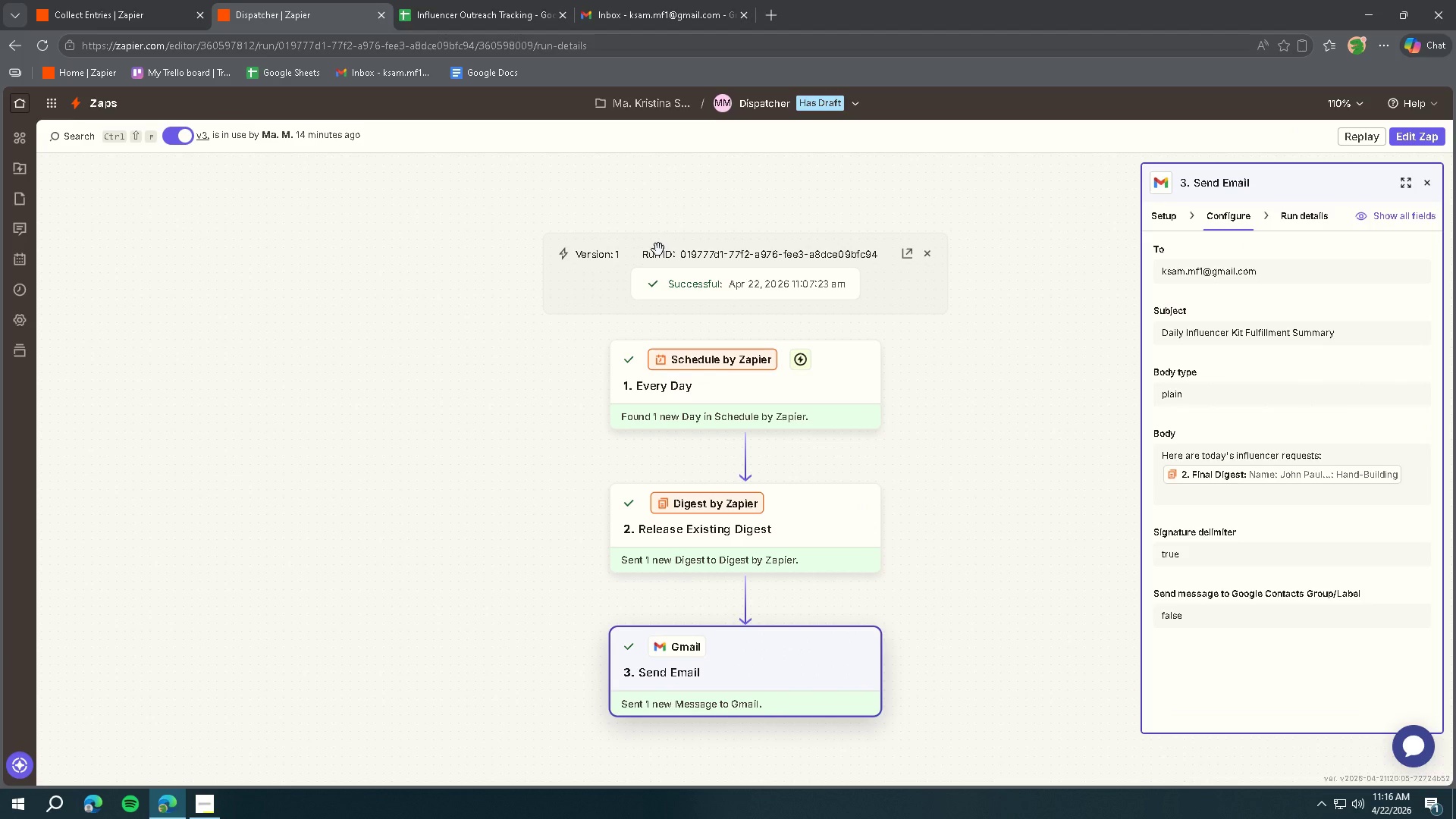 
left_click([209, 812])